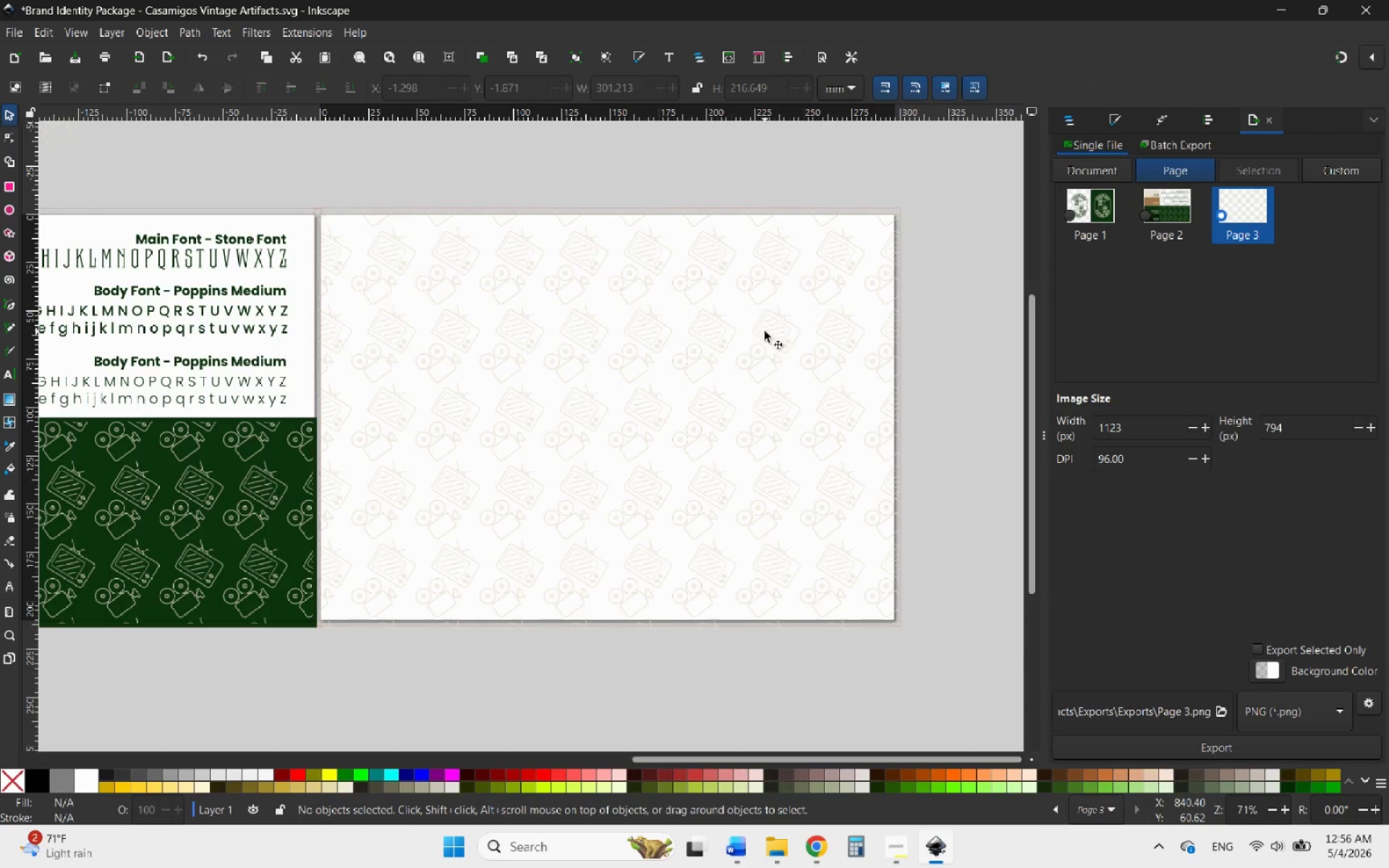 
left_click_drag(start_coordinate=[725, 338], to_coordinate=[754, 541])
 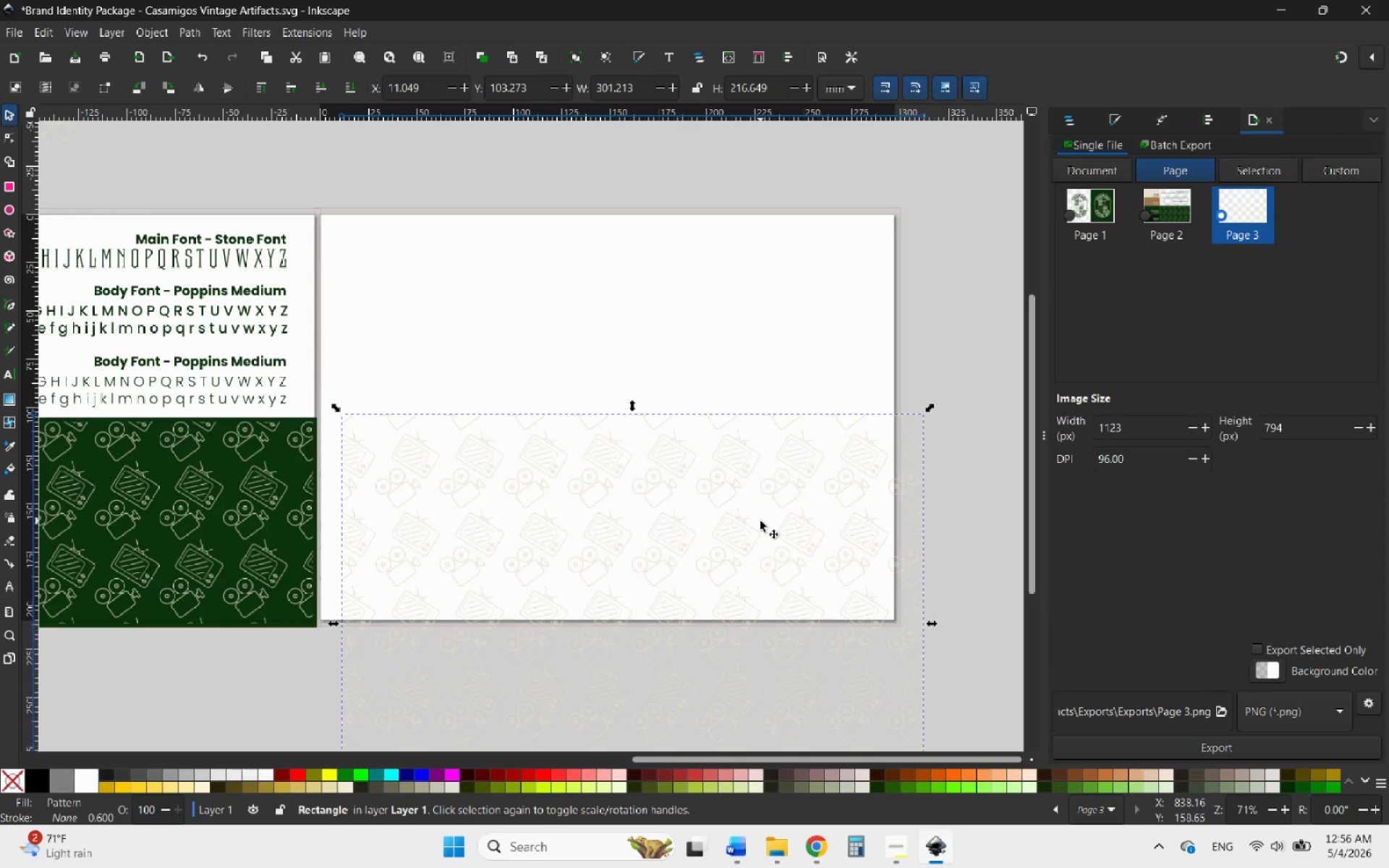 
key(Delete)
 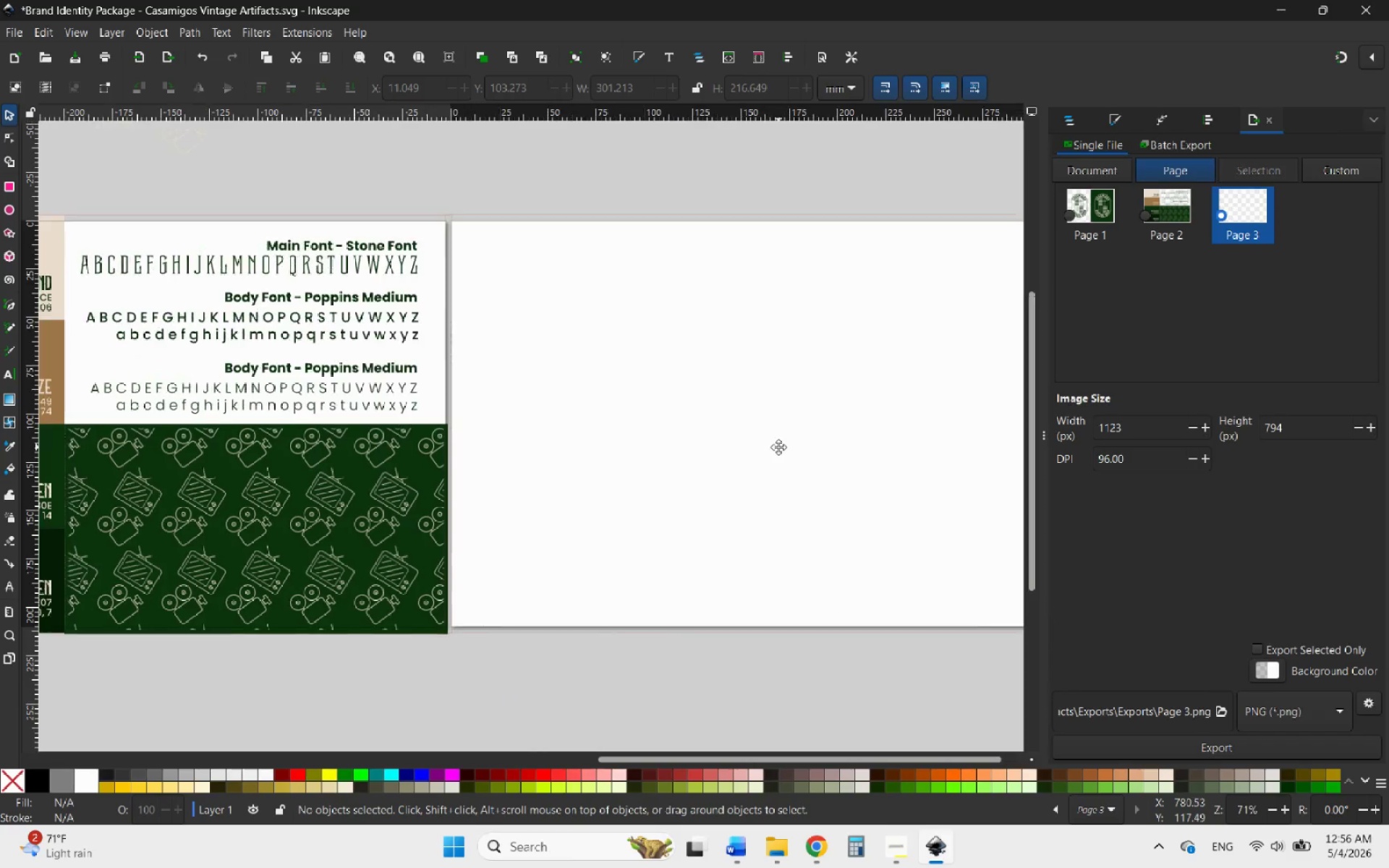 
hold_key(key=ControlLeft, duration=0.55)
scroll: coordinate [752, 451], scroll_direction: down, amount: 3.0
 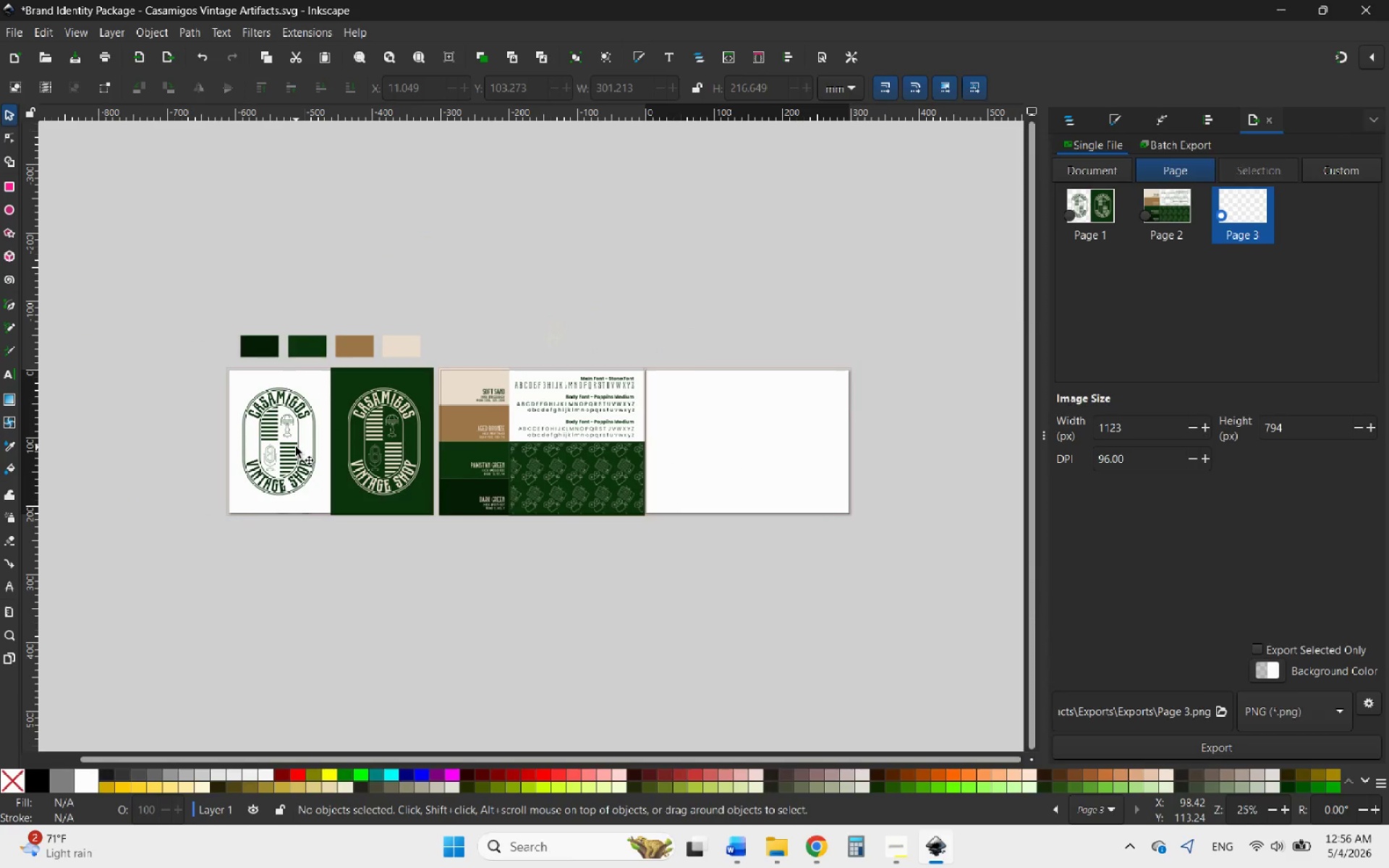 
left_click([296, 447])
 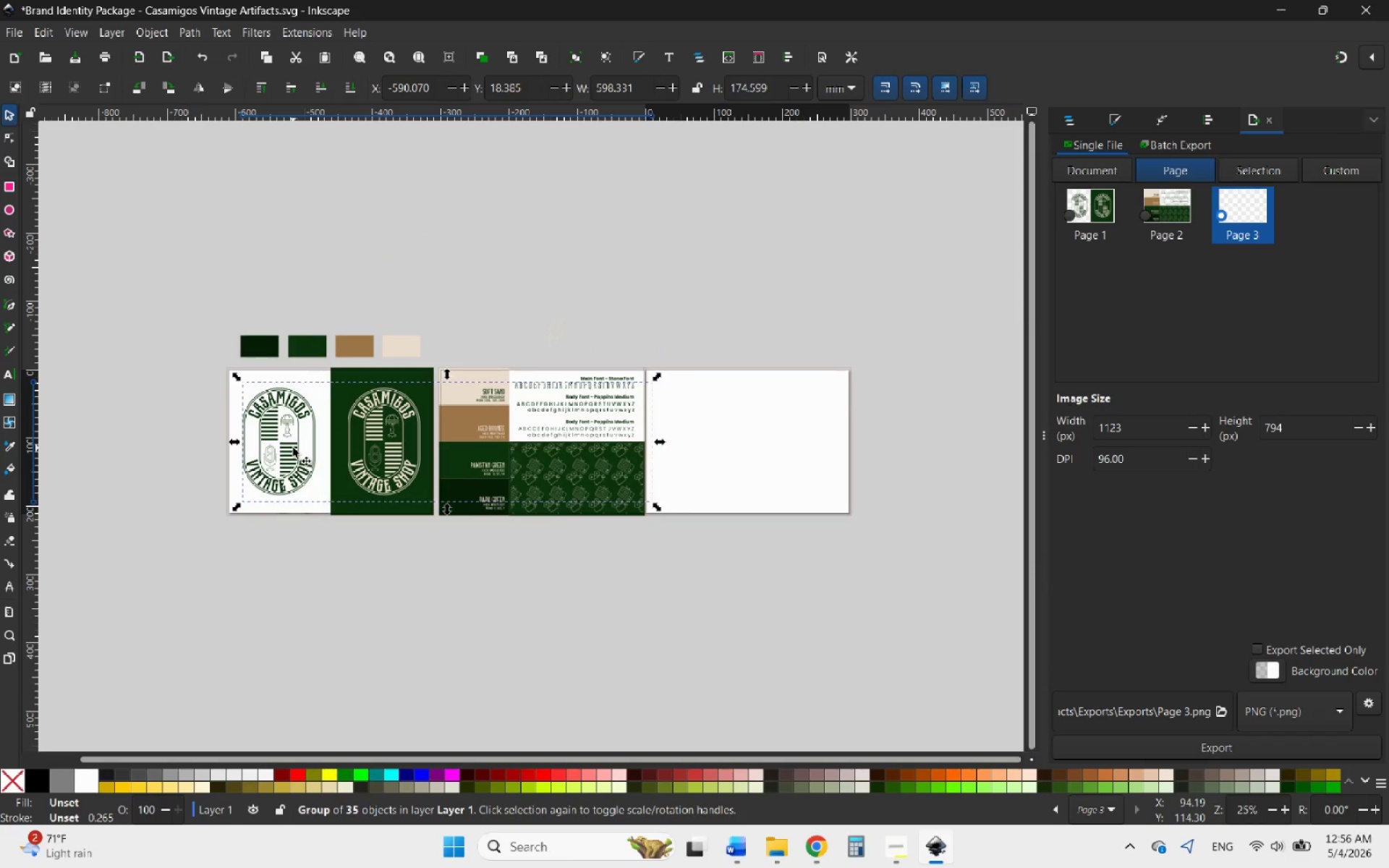 
left_click([284, 512])
 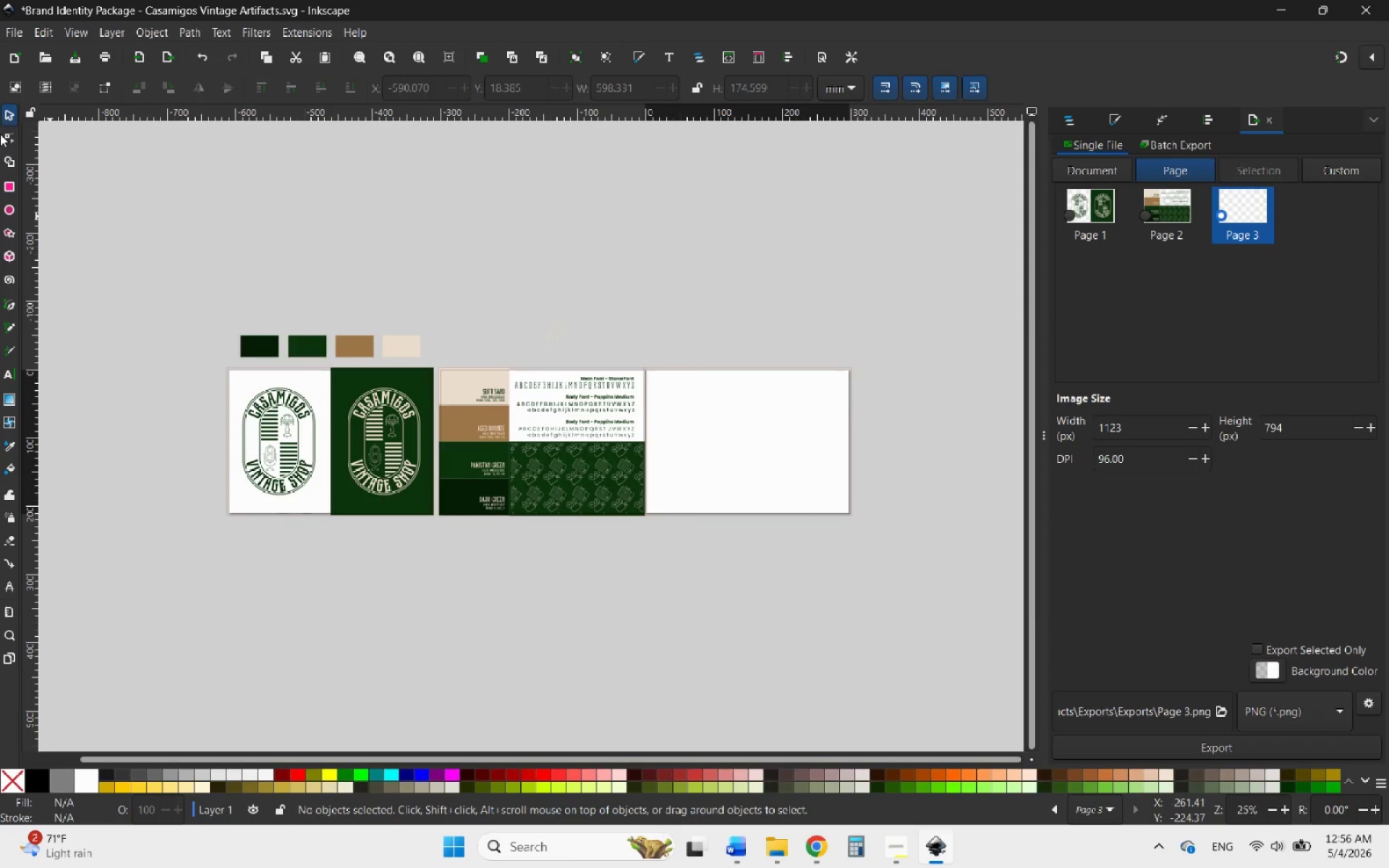 
left_click([3, 107])
 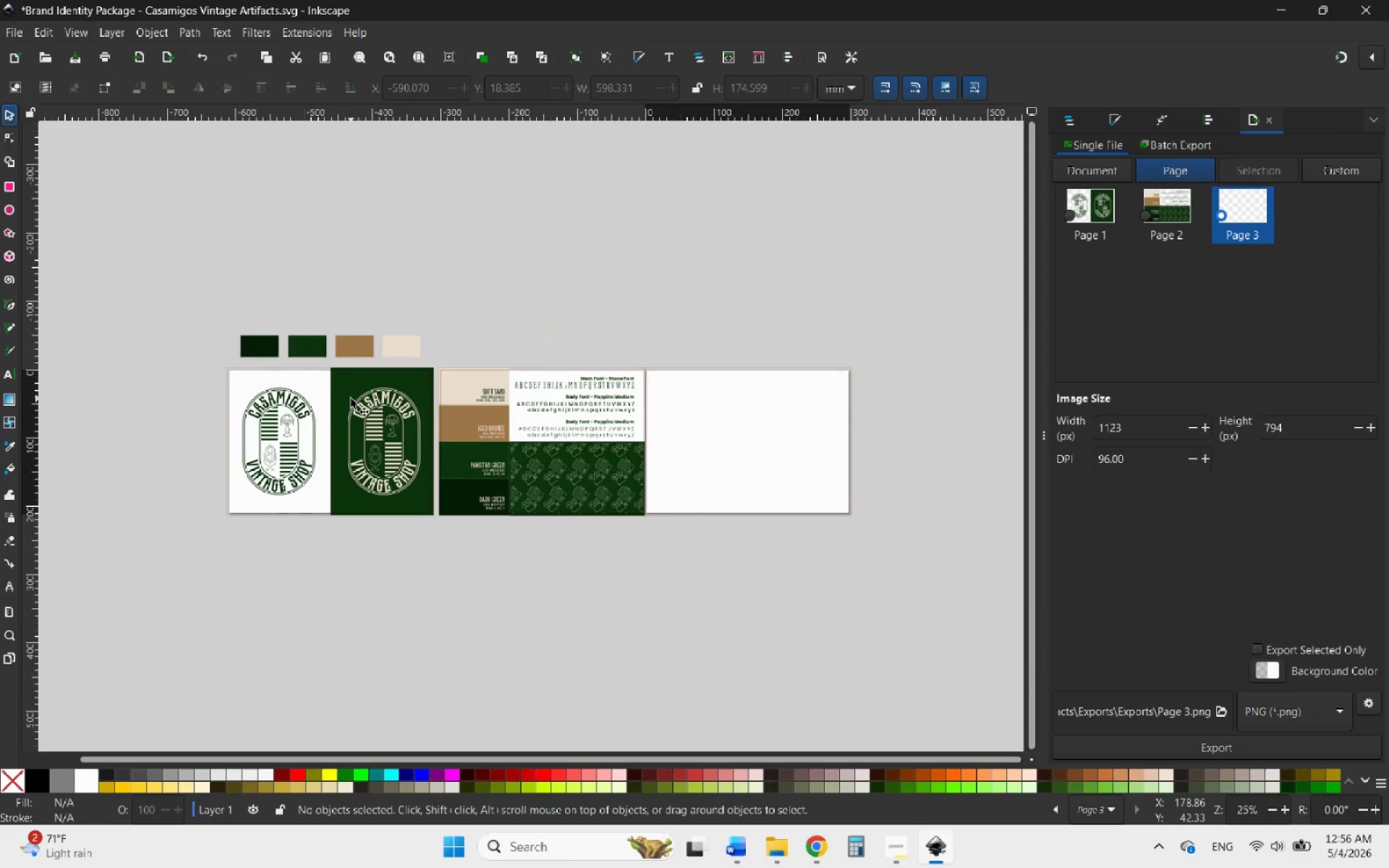 
left_click([365, 408])
 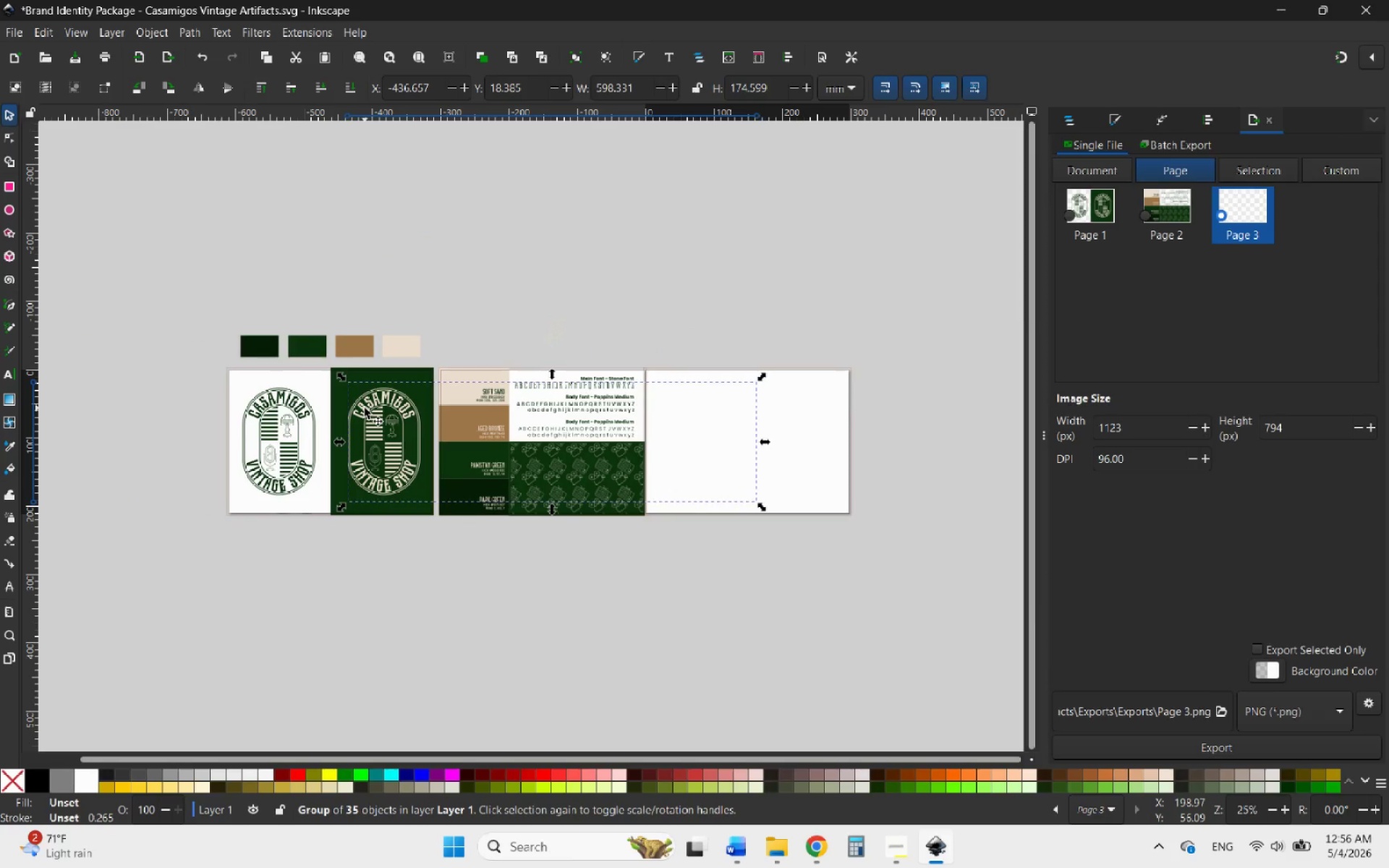 
left_click_drag(start_coordinate=[365, 408], to_coordinate=[403, 249])
 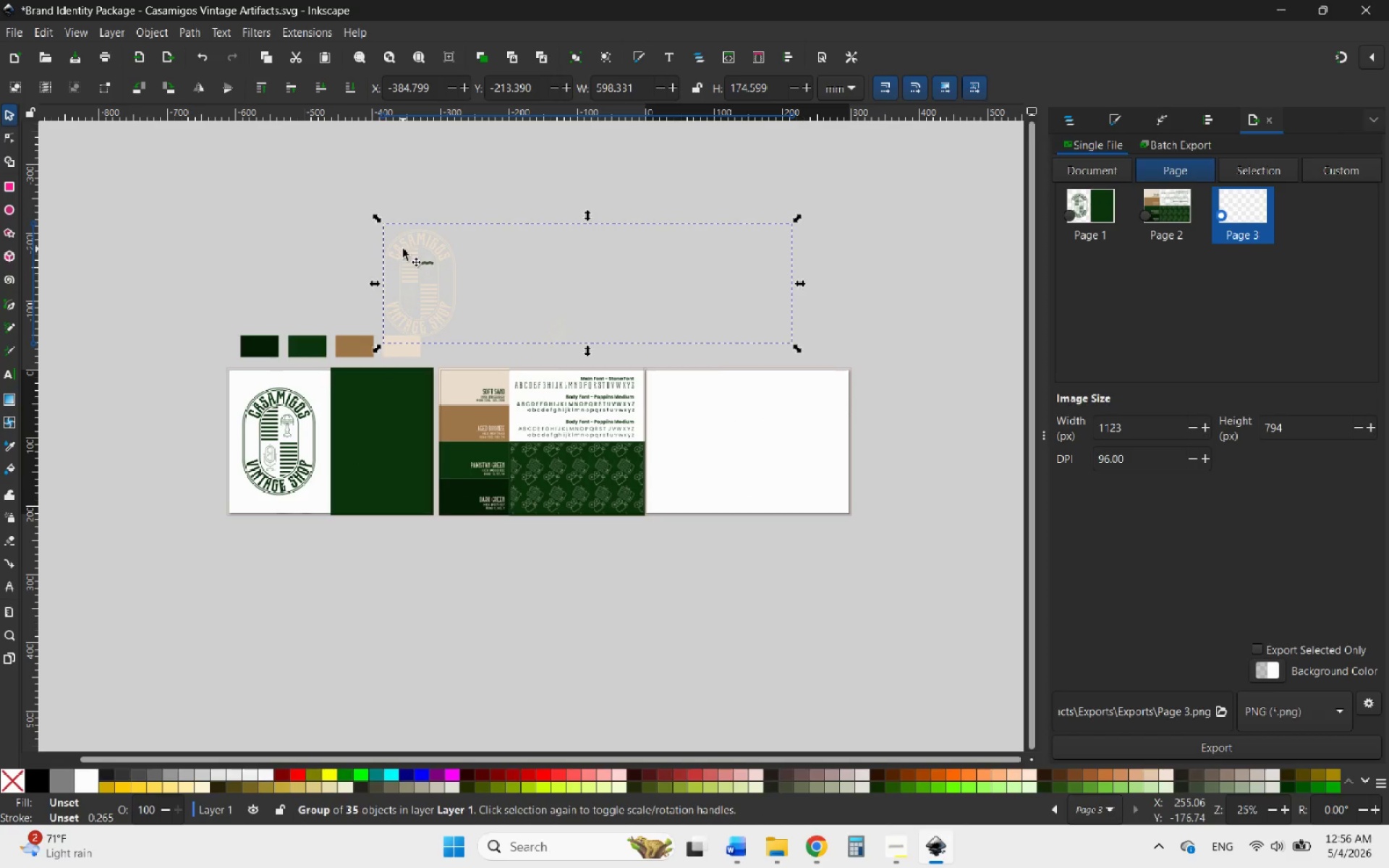 
key(Control+Z)
 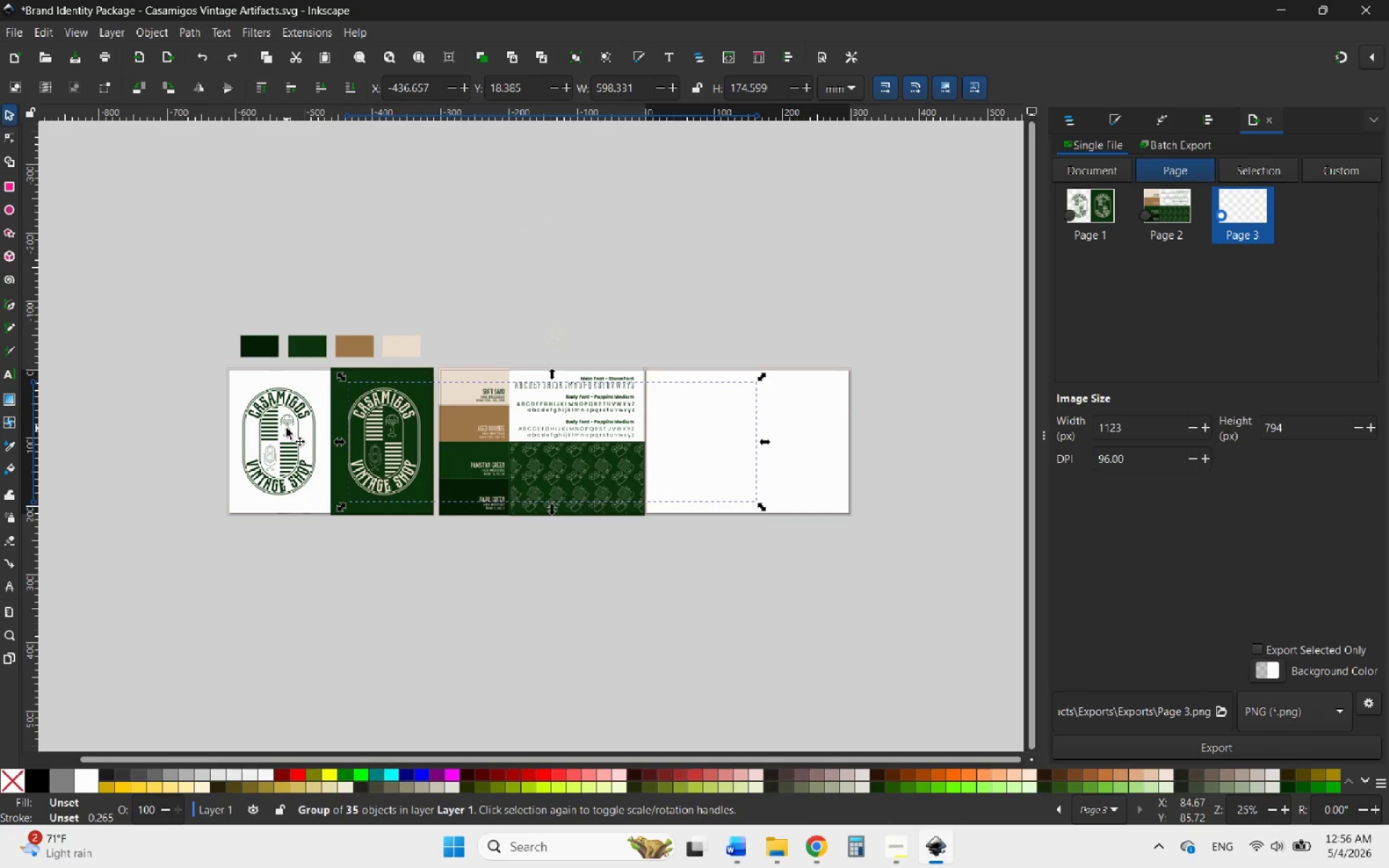 
left_click([286, 428])
 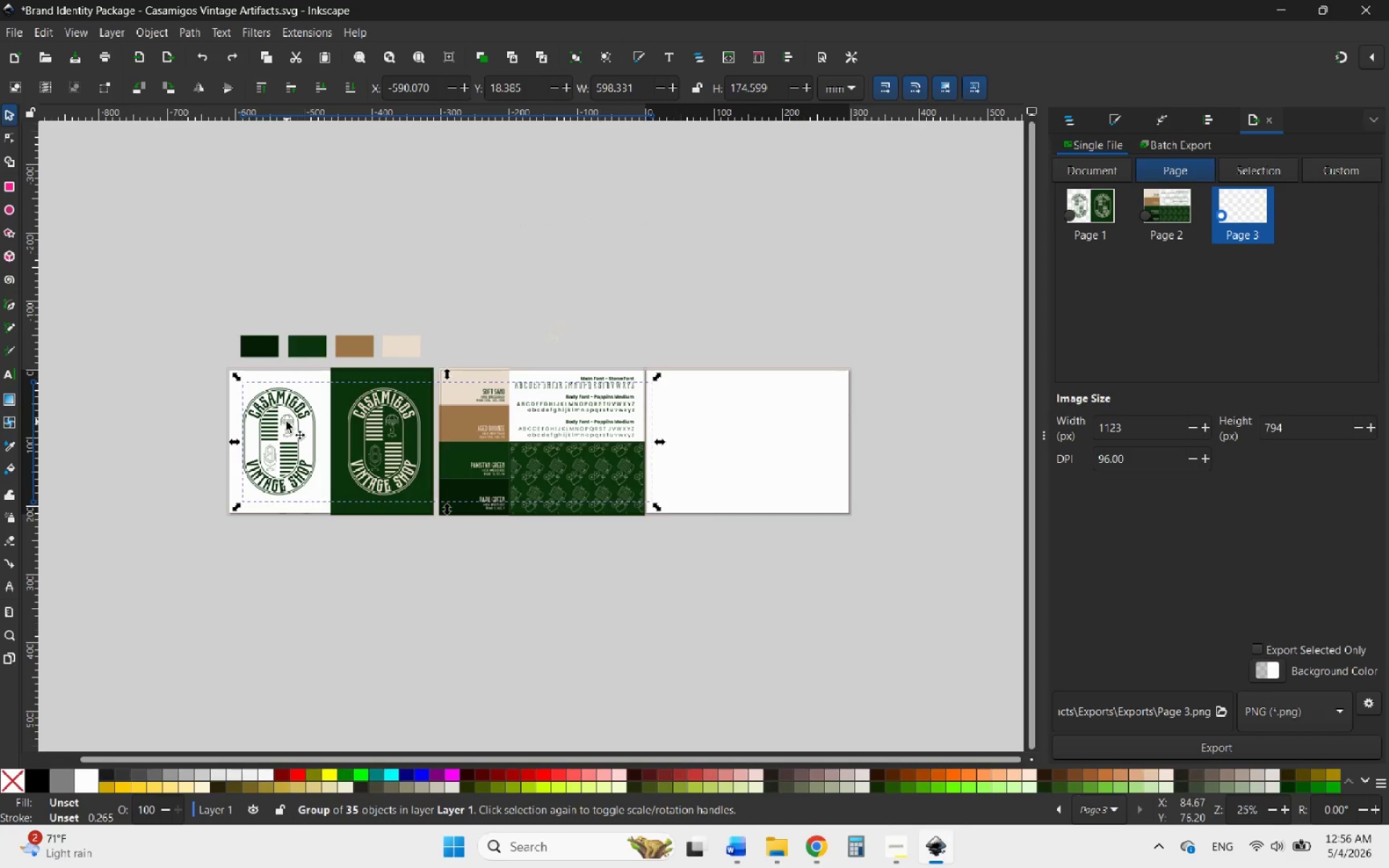 
left_click_drag(start_coordinate=[286, 422], to_coordinate=[349, 396])
 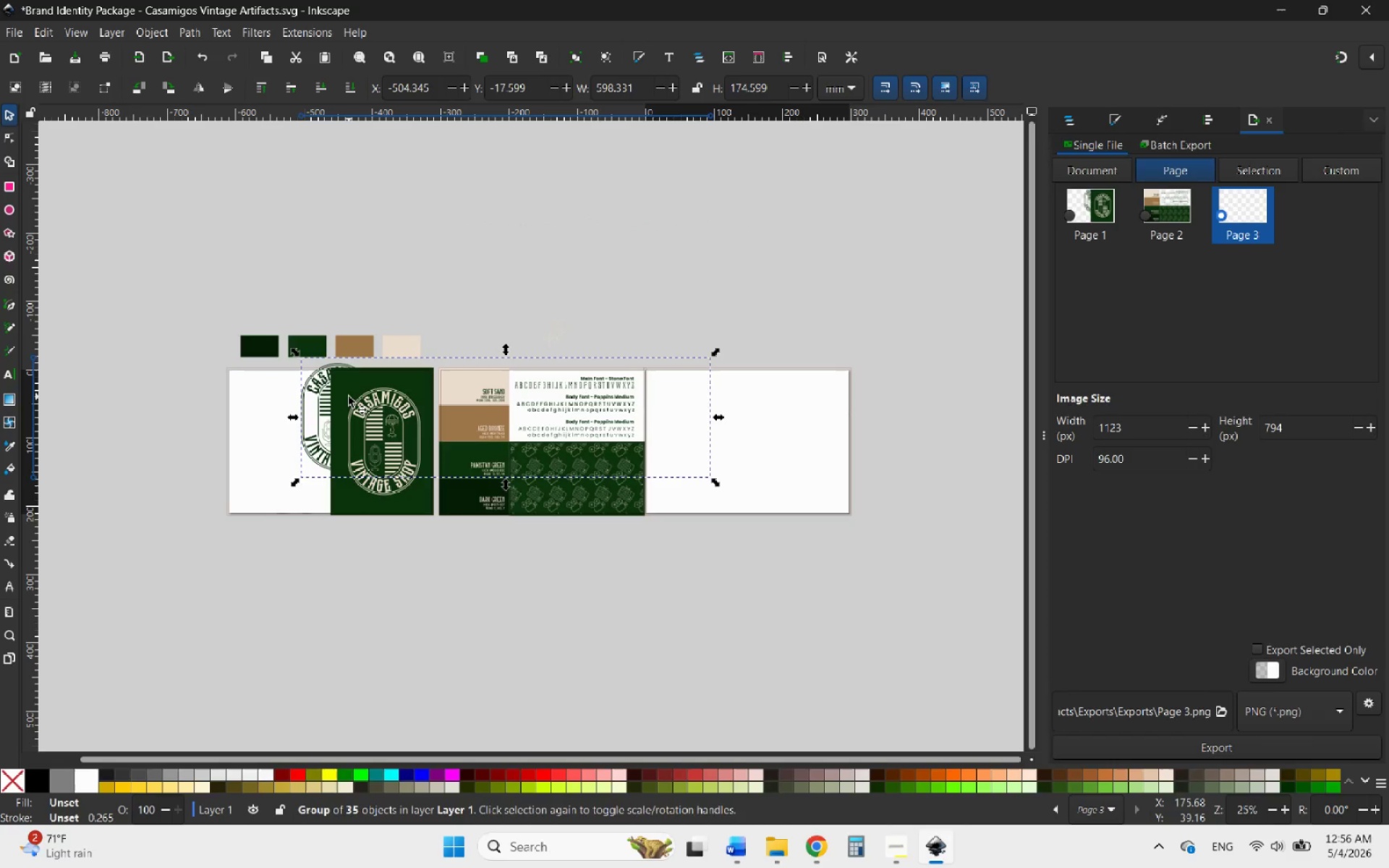 
key(Control+Z)
 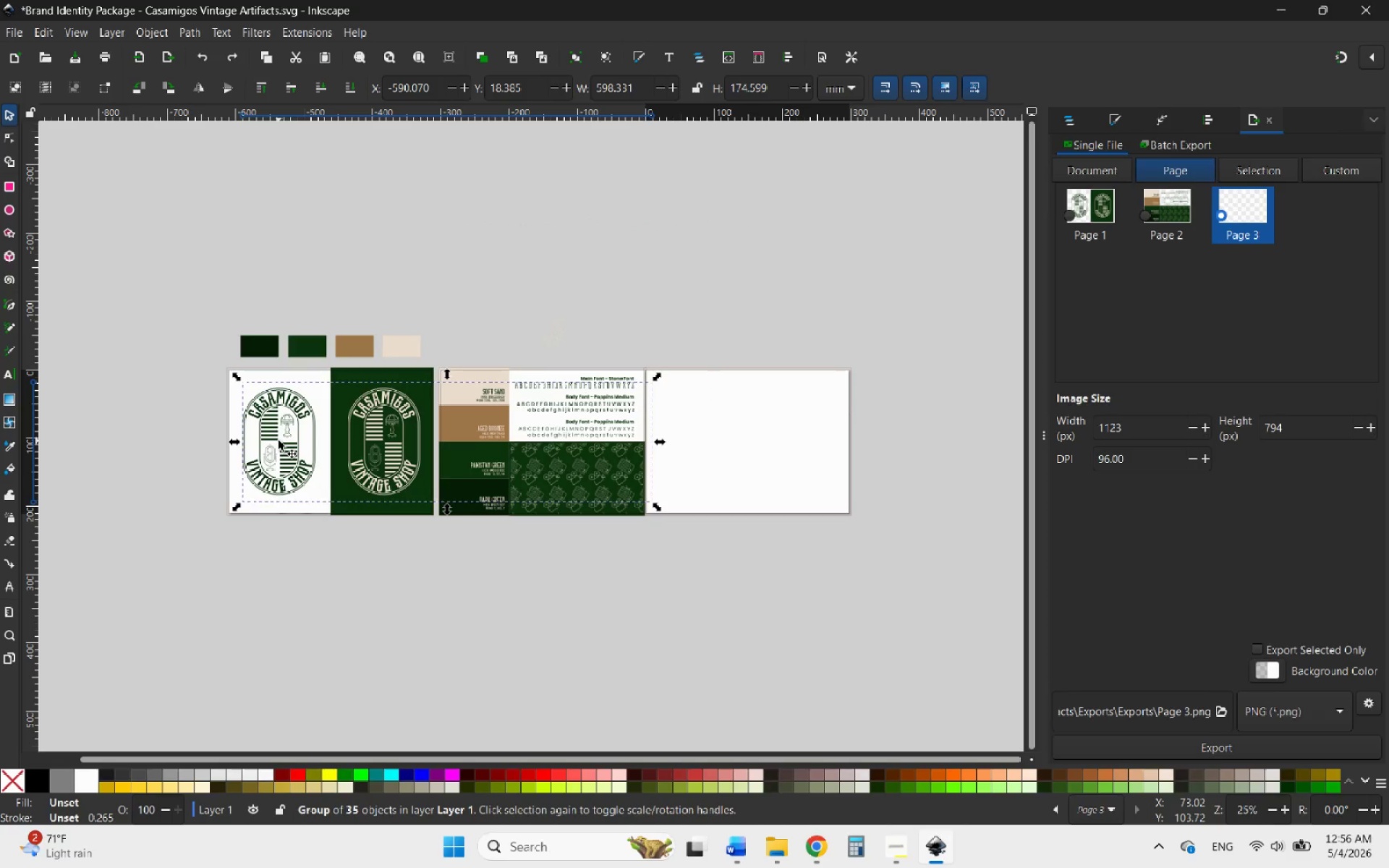 
right_click([277, 441])
 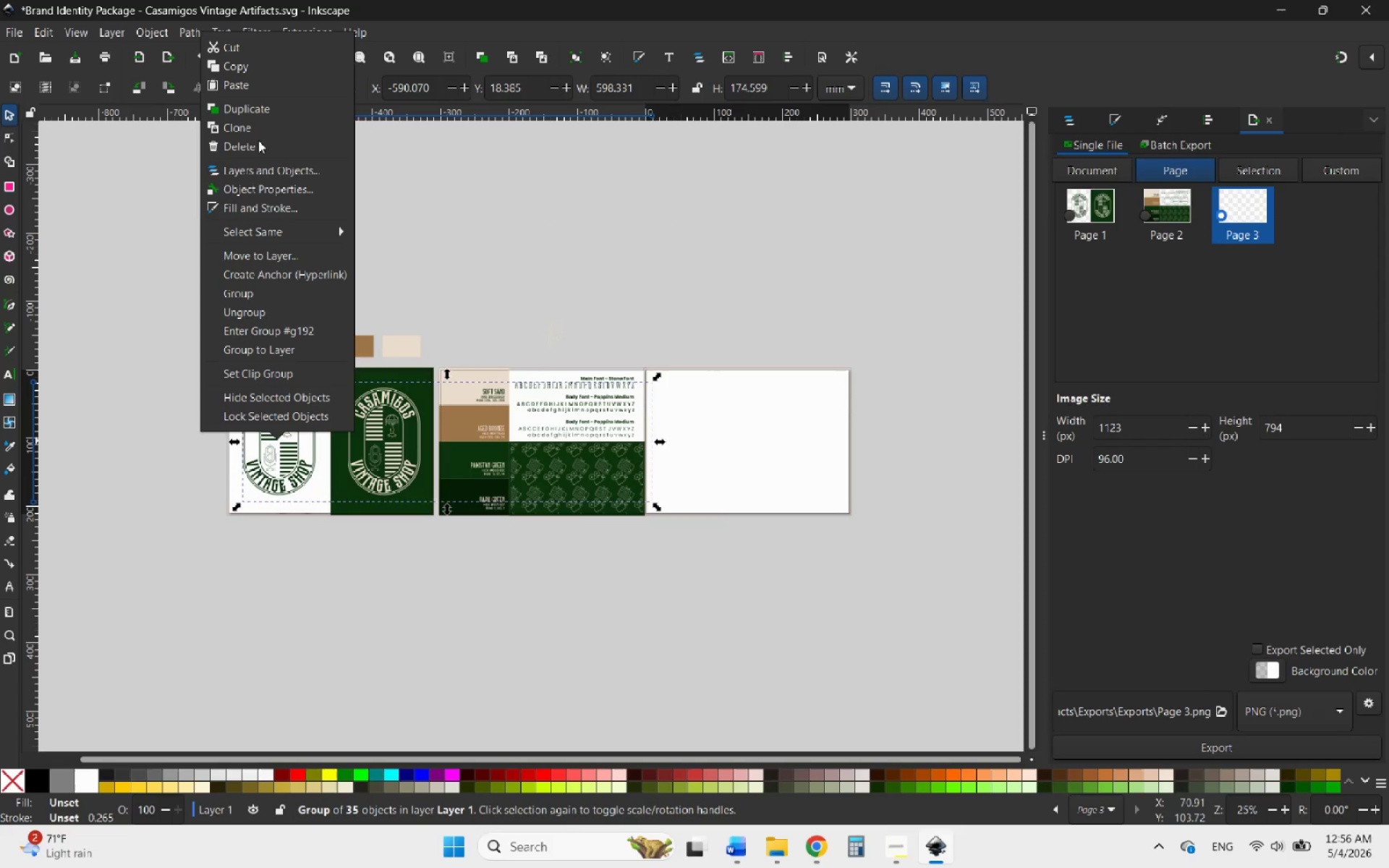 
left_click([249, 109])
 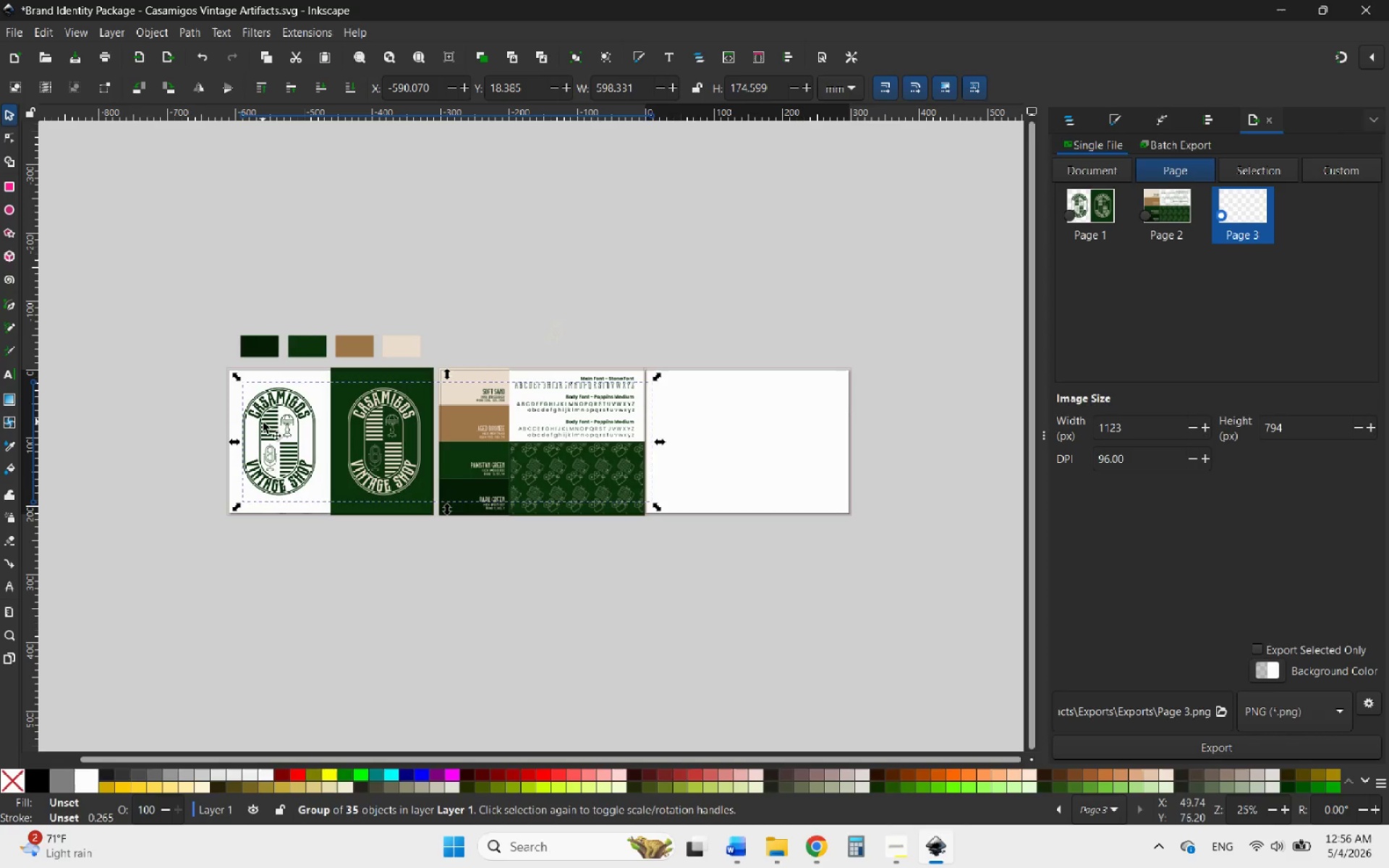 
left_click_drag(start_coordinate=[266, 422], to_coordinate=[736, 381])
 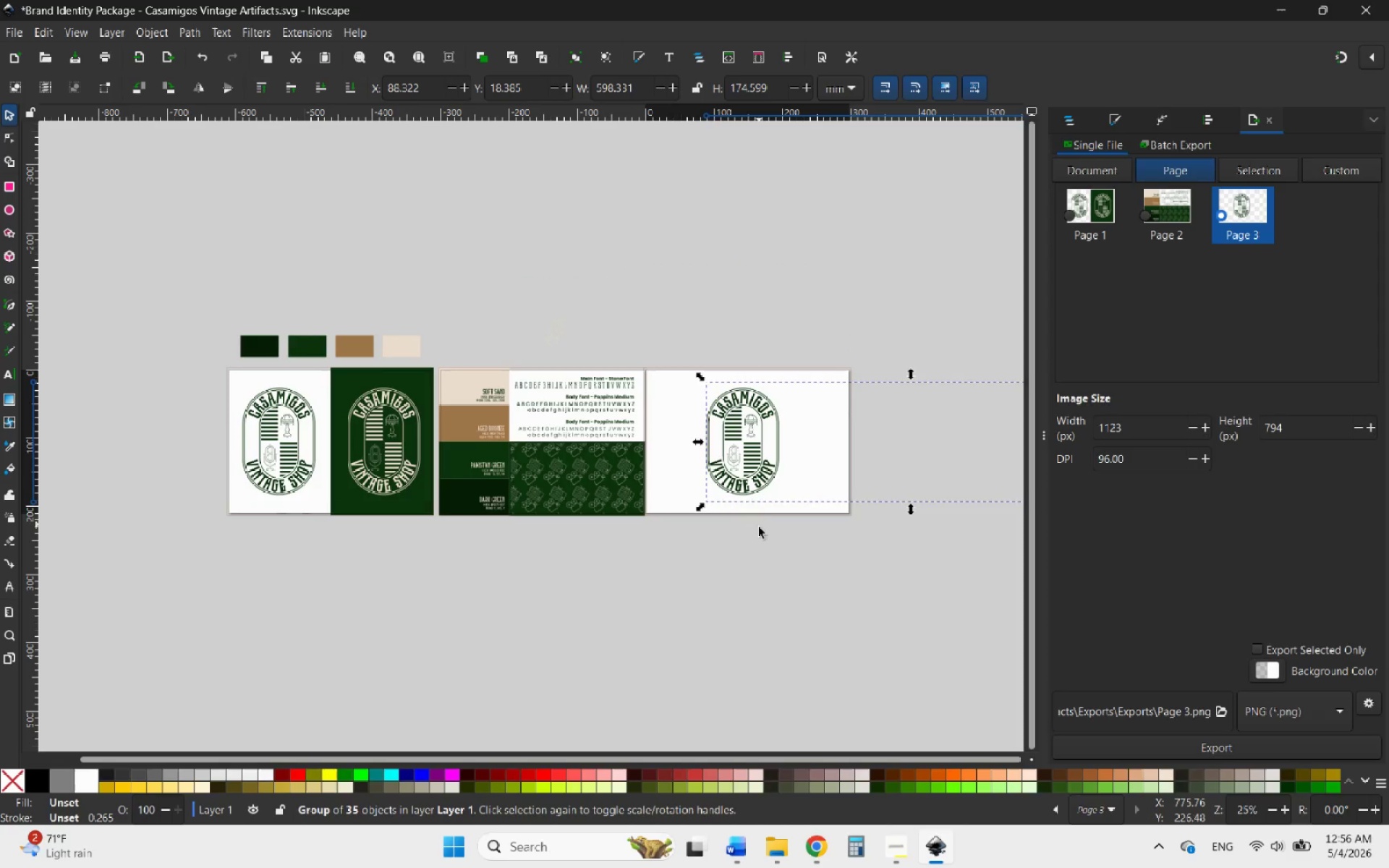 
hold_key(key=ControlLeft, duration=2.53)
 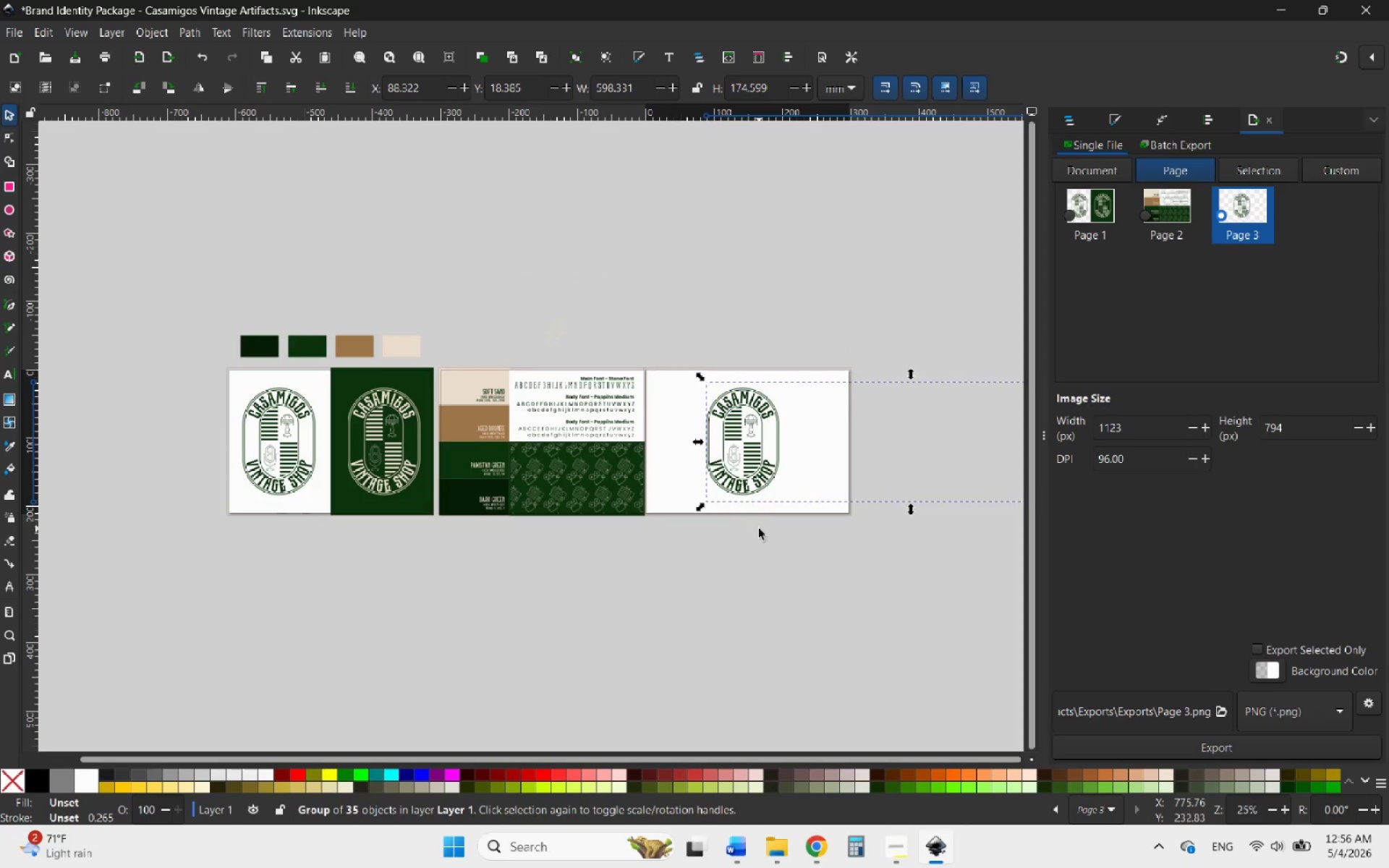 
left_click([759, 529])
 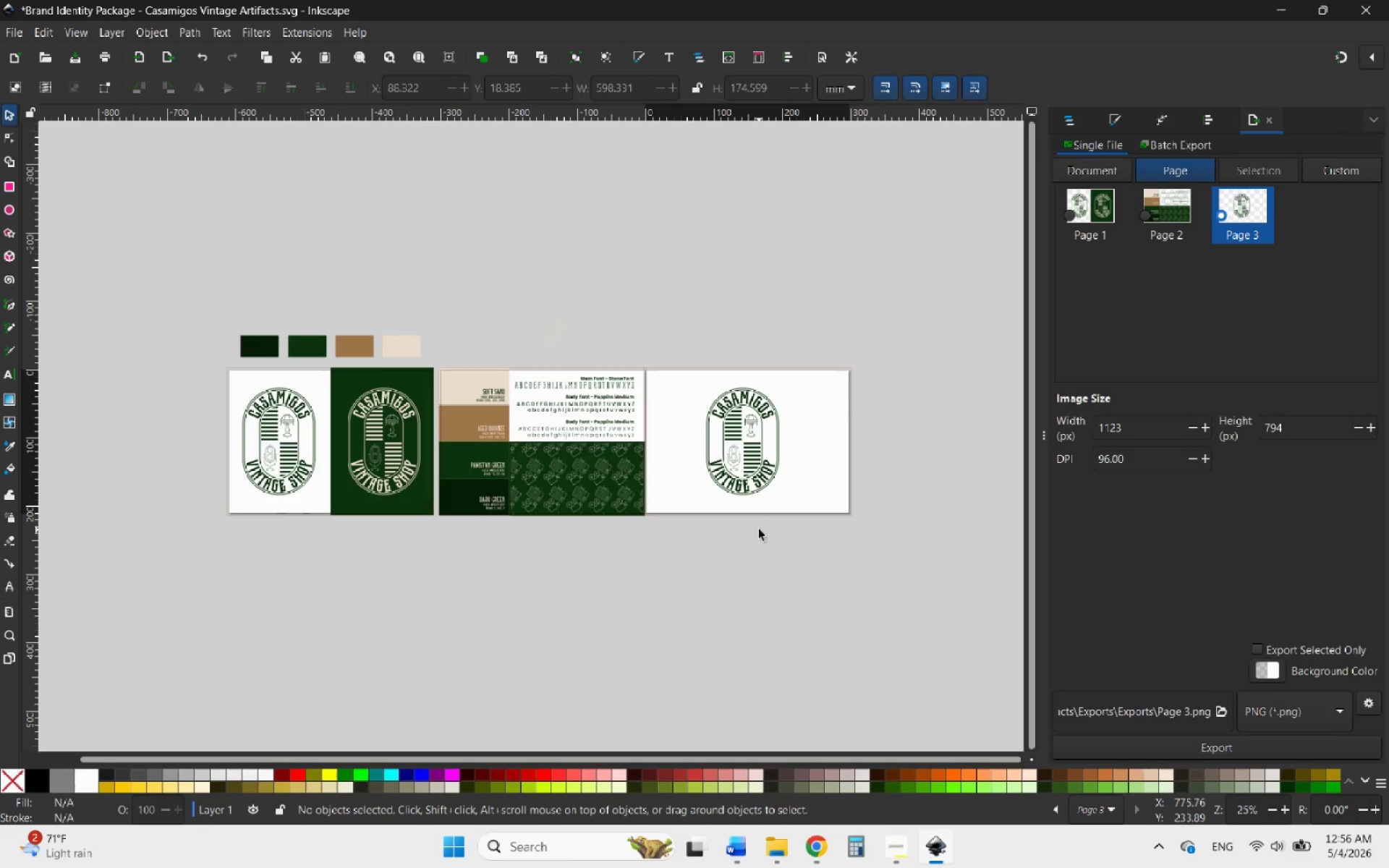 
hold_key(key=ControlLeft, duration=1.0)
scroll: coordinate [760, 473], scroll_direction: up, amount: 3.0
 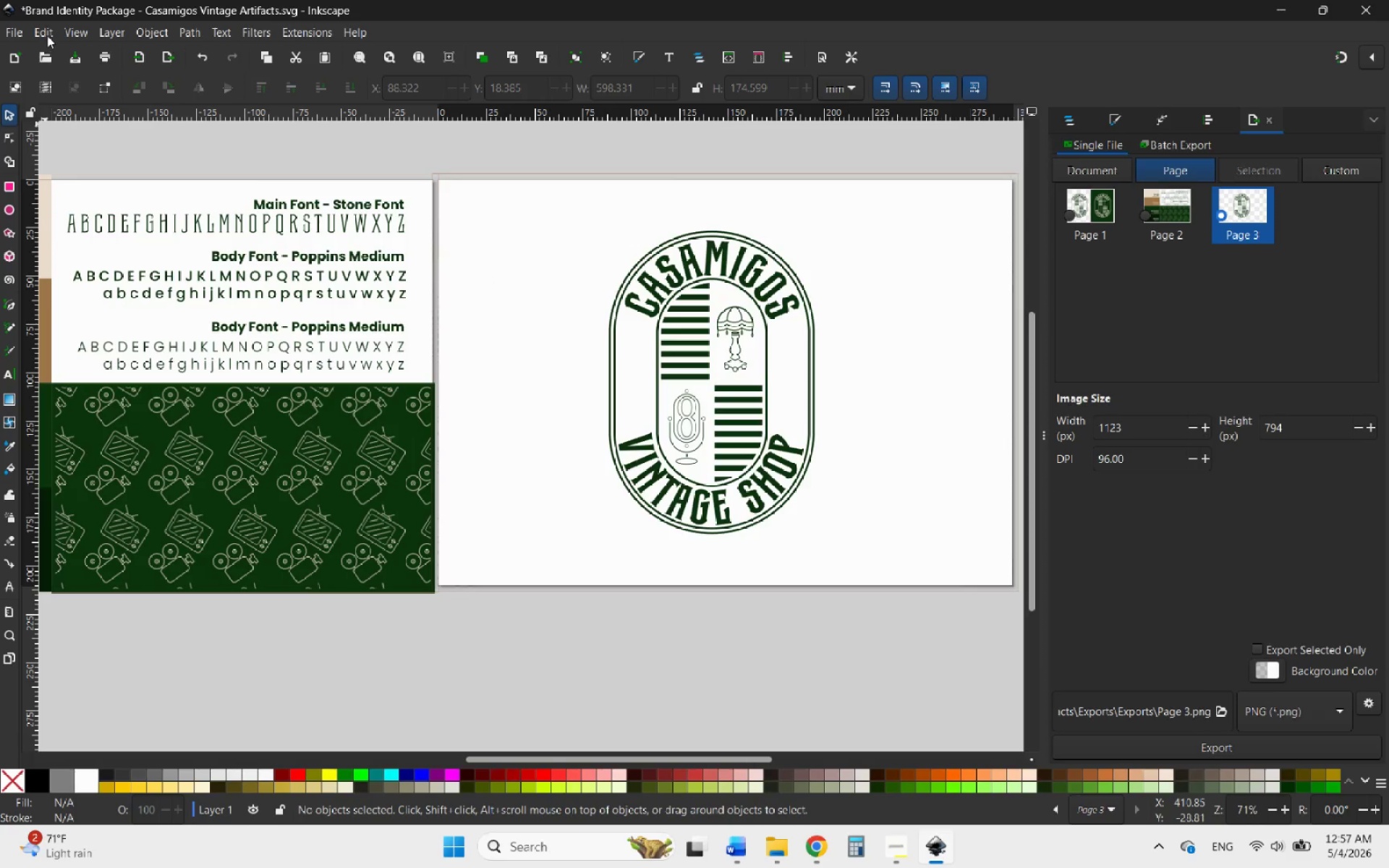 
left_click([17, 35])
 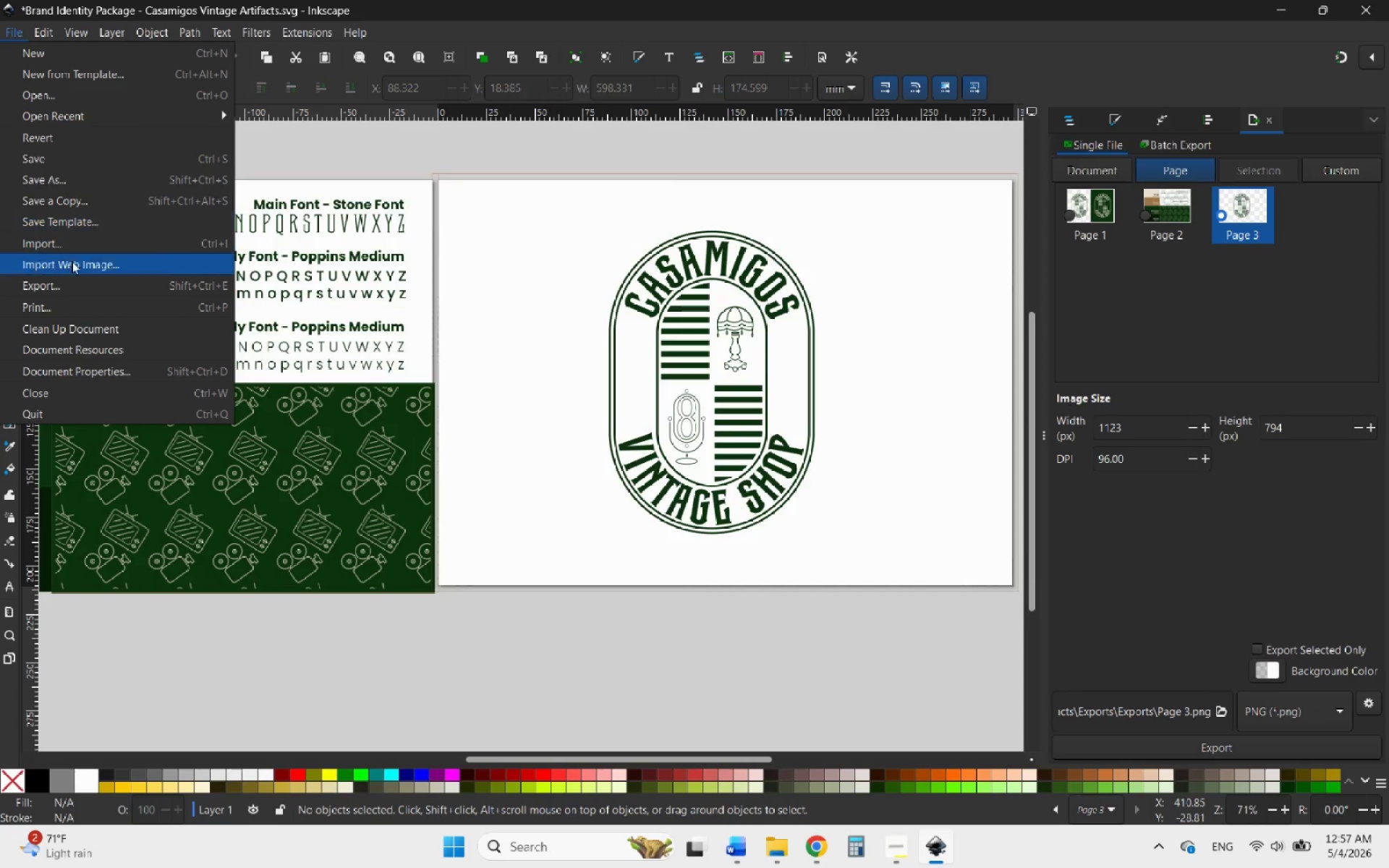 
left_click([72, 277])
 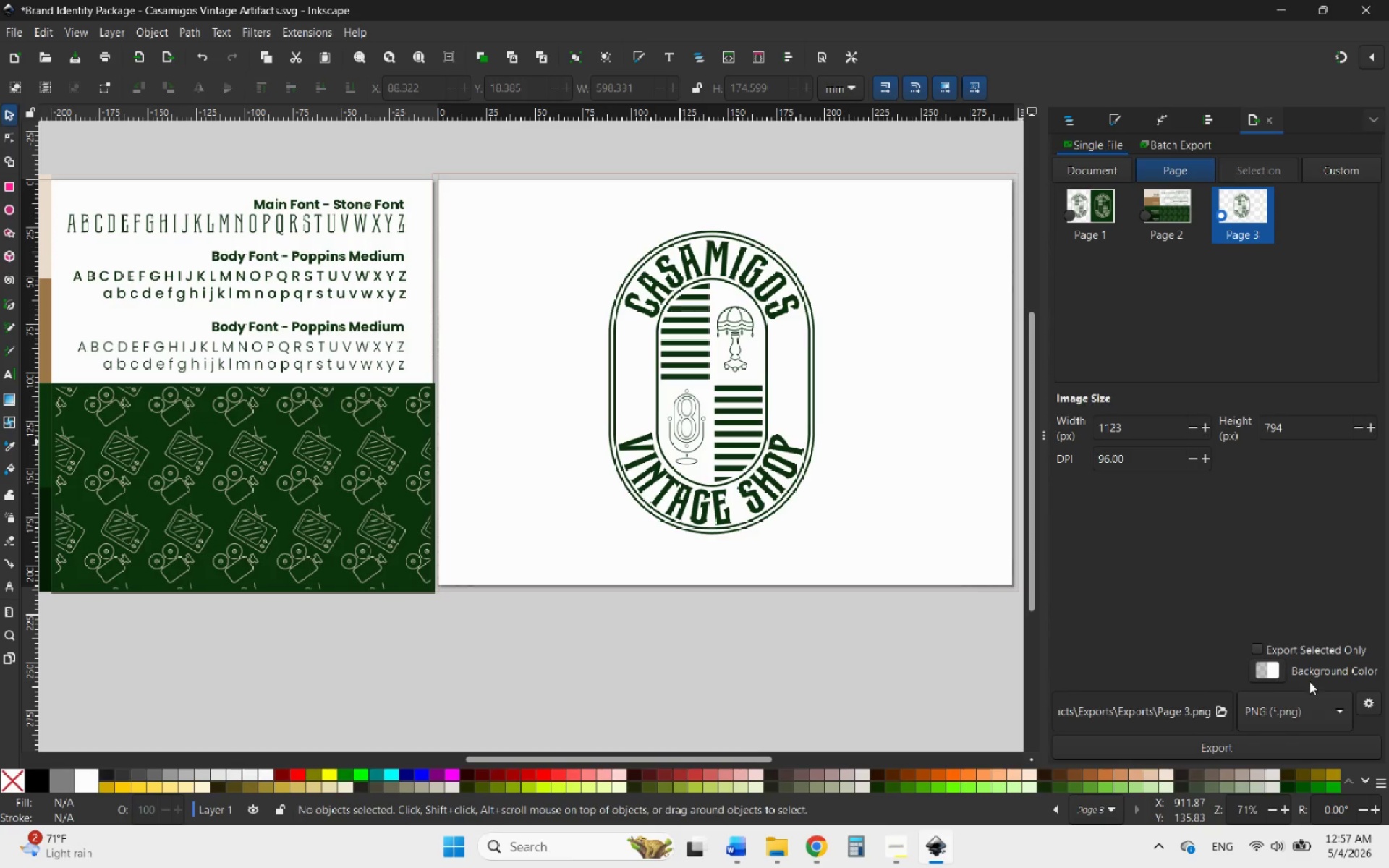 
wait(8.17)
 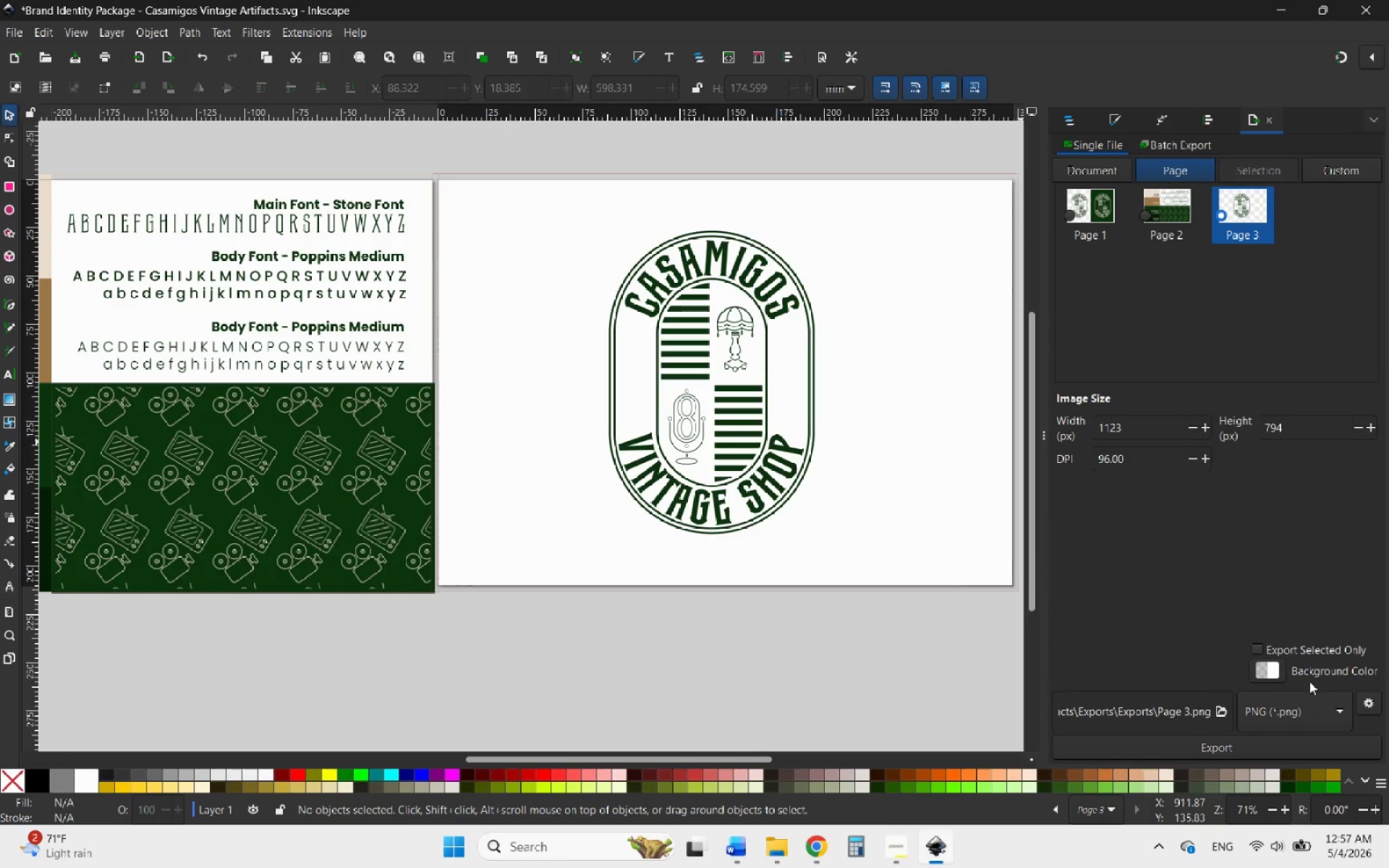 
left_click([1189, 715])
 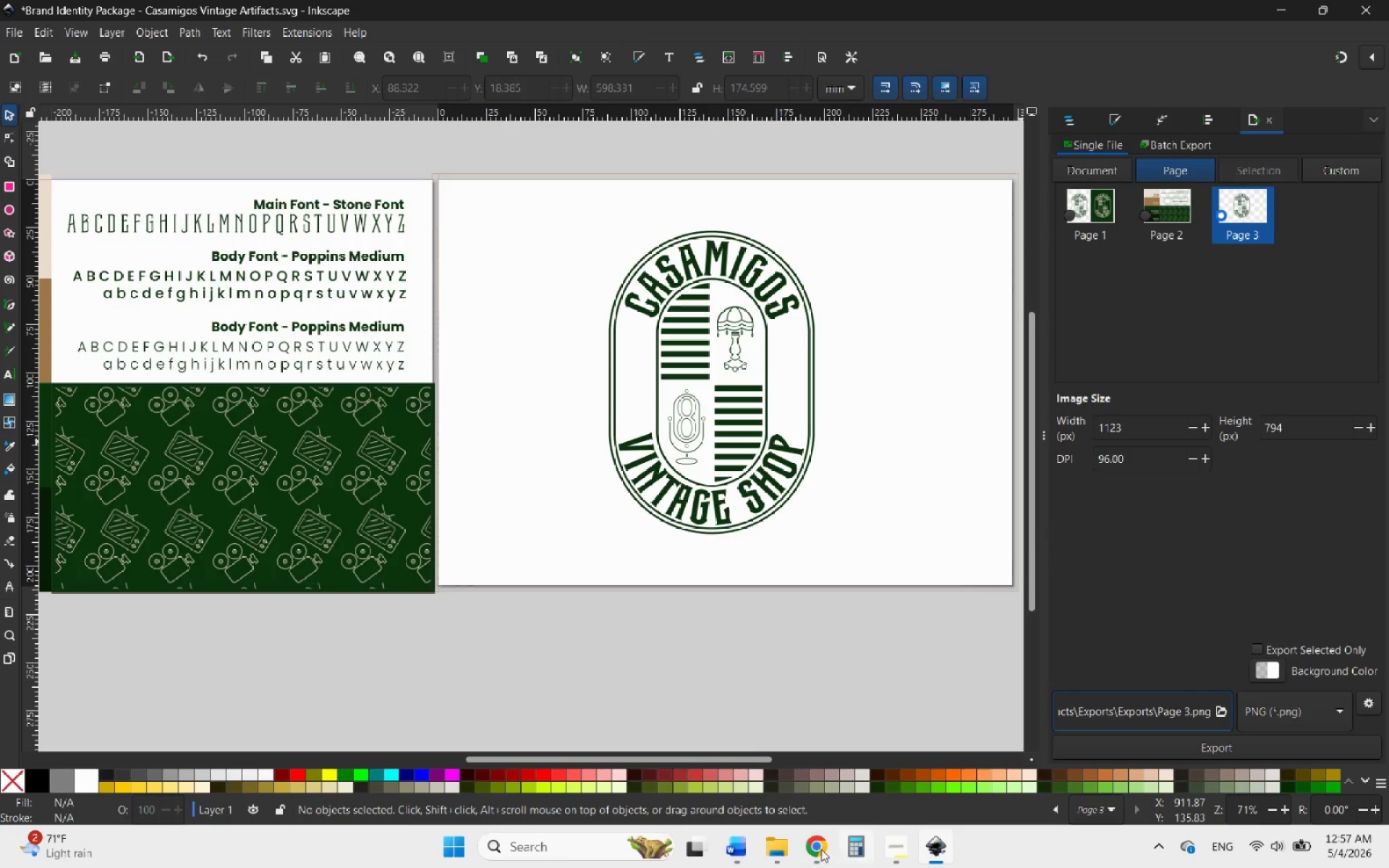 
left_click([771, 848])
 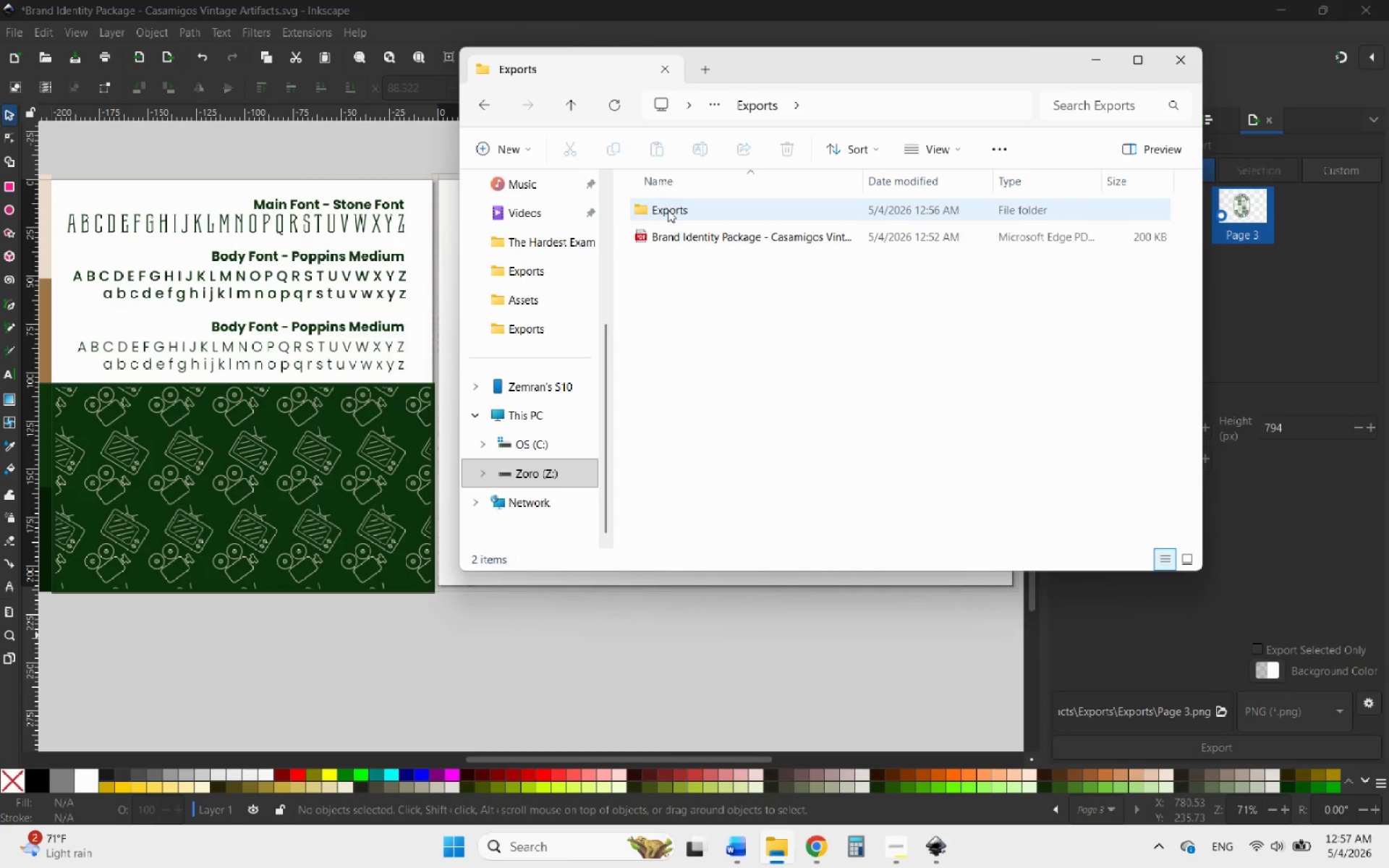 
double_click([669, 214])
 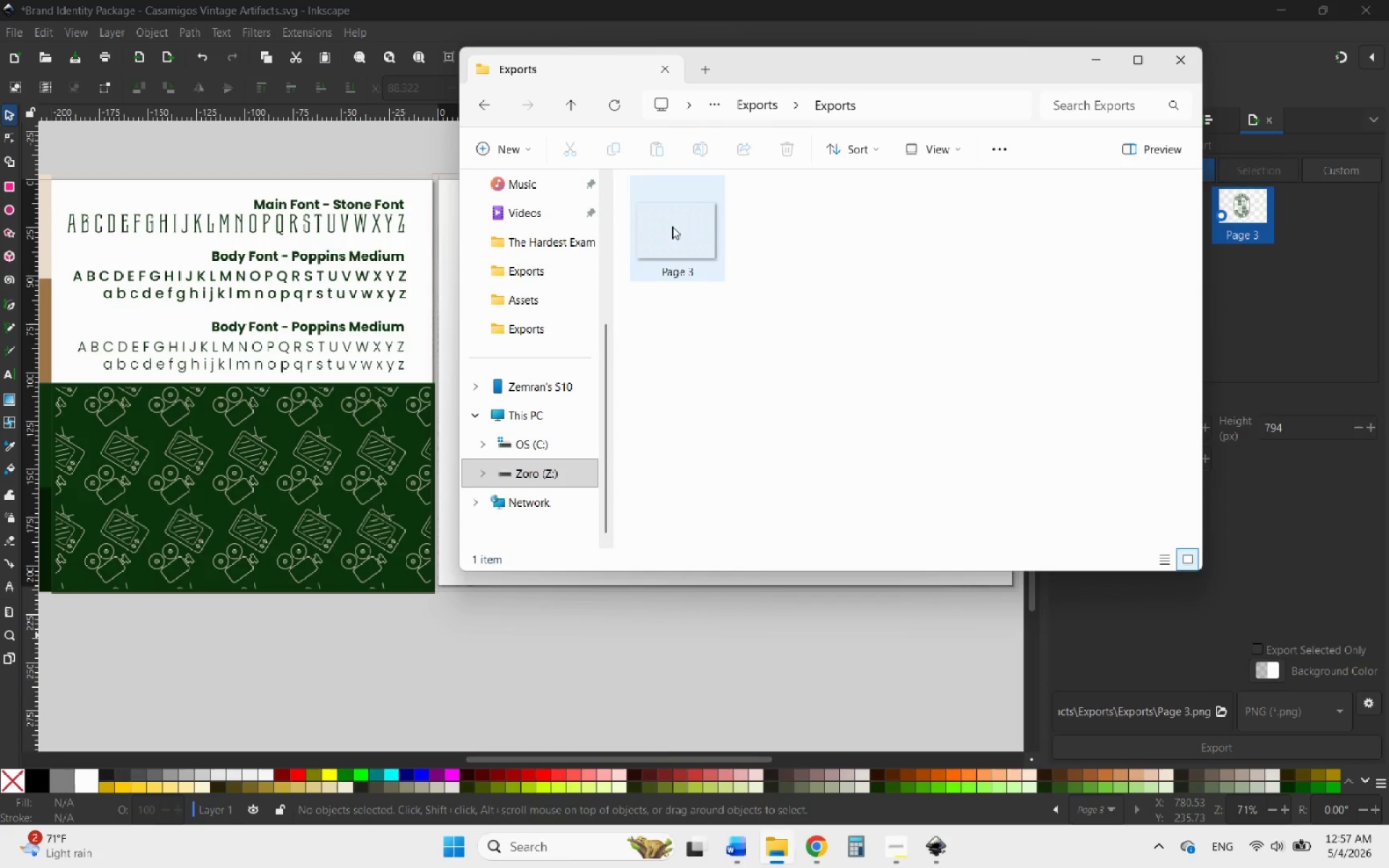 
left_click([674, 227])
 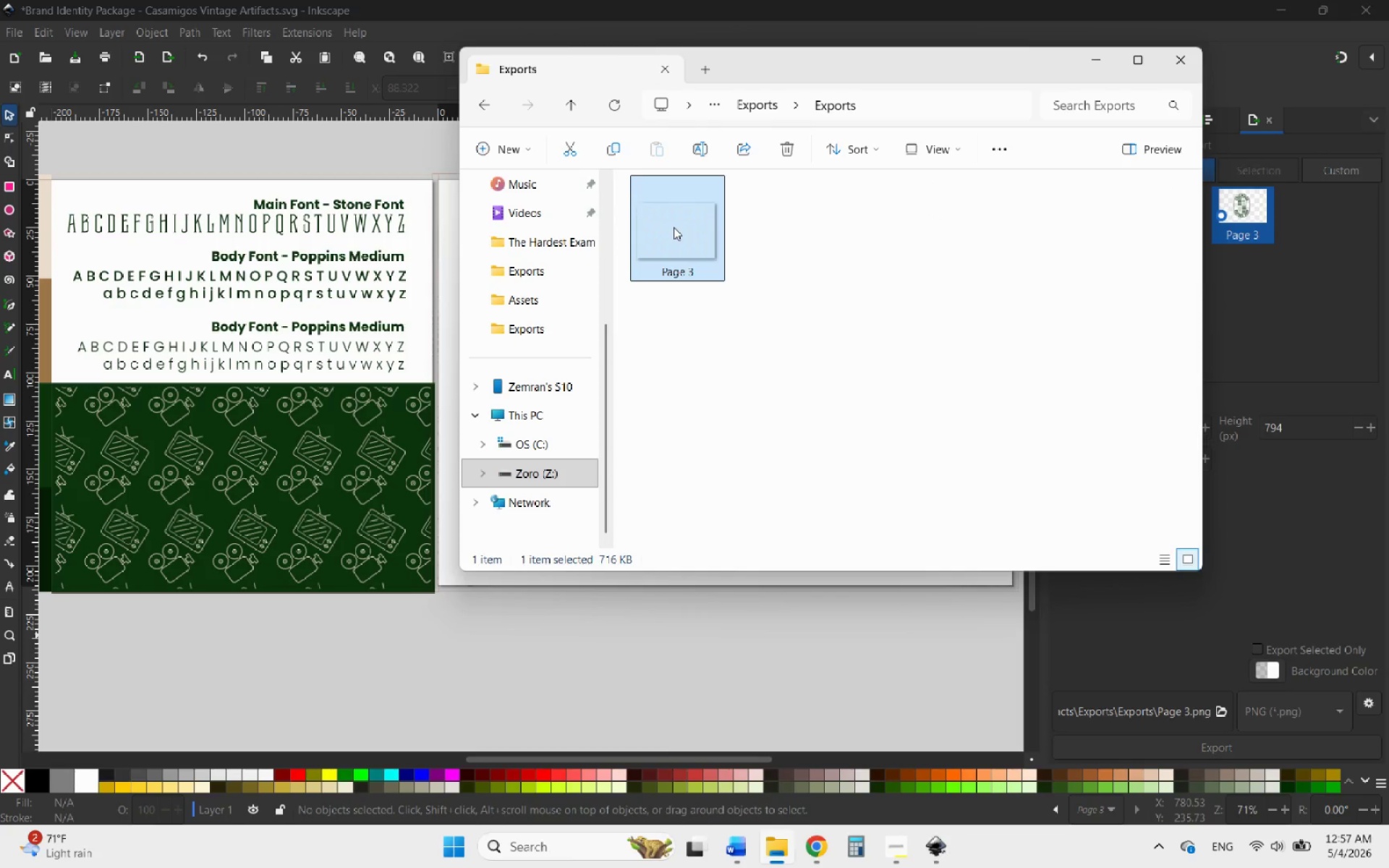 
key(Control+X)
 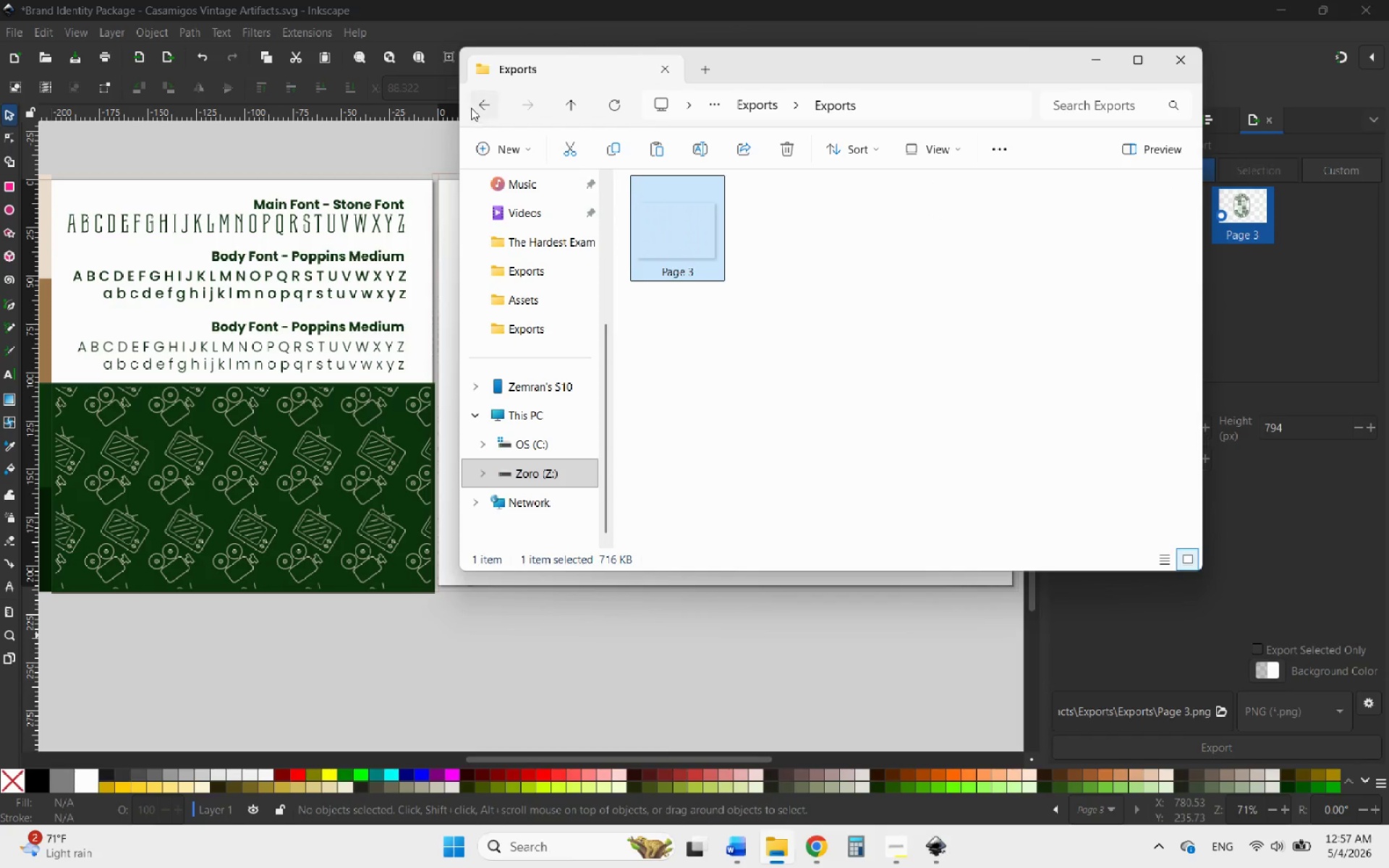 
left_click([488, 102])
 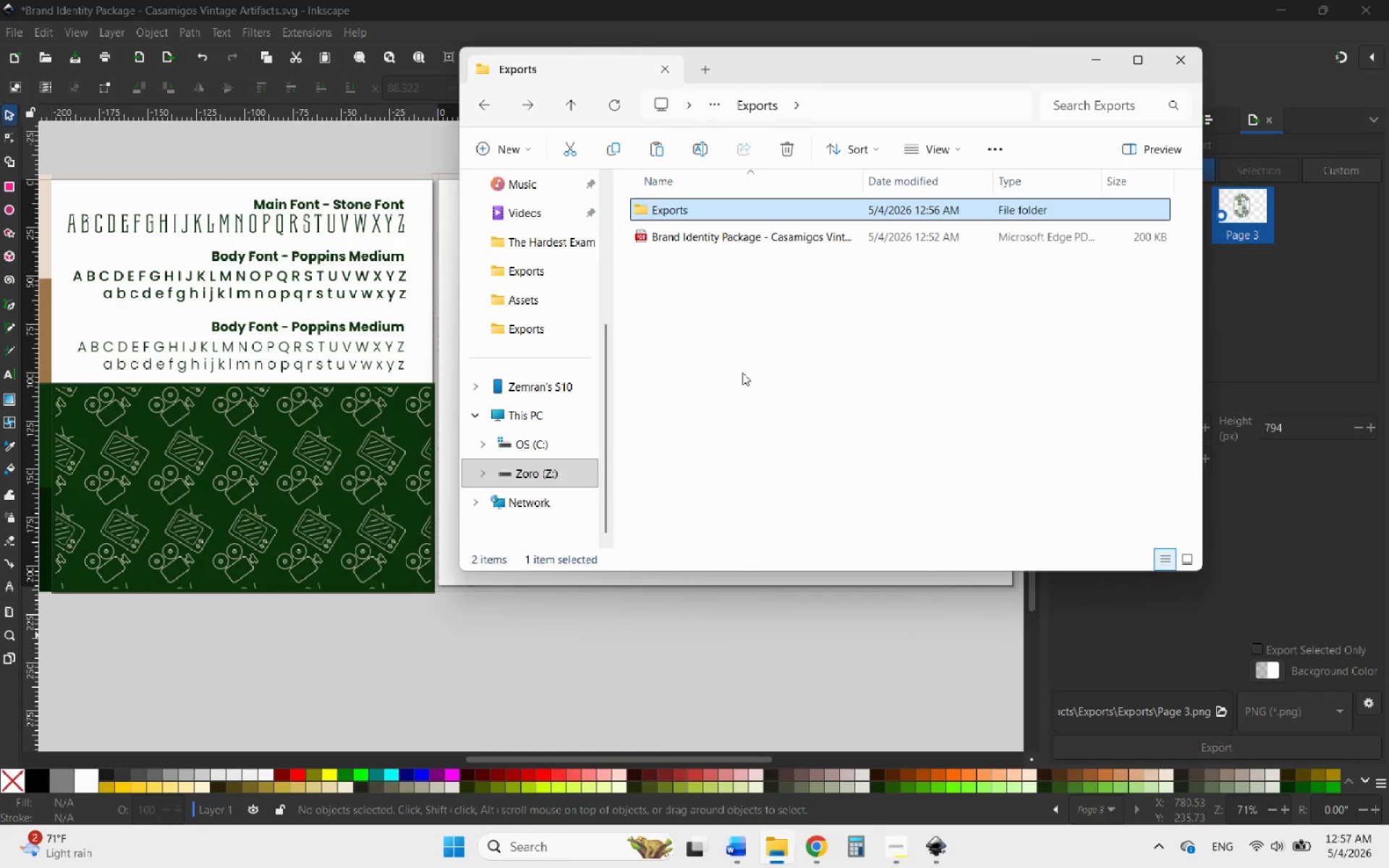 
key(Control+V)
 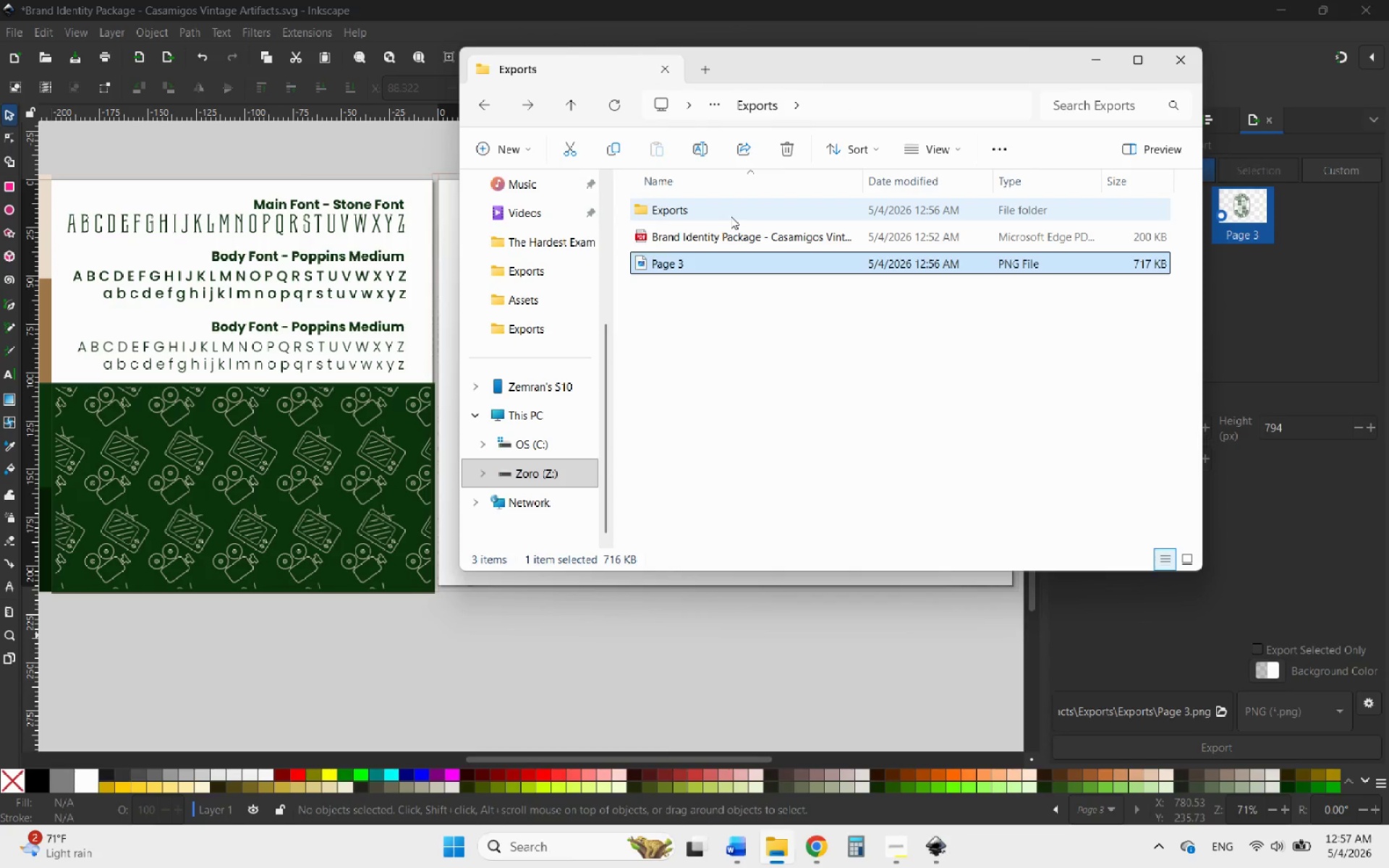 
left_click([731, 216])
 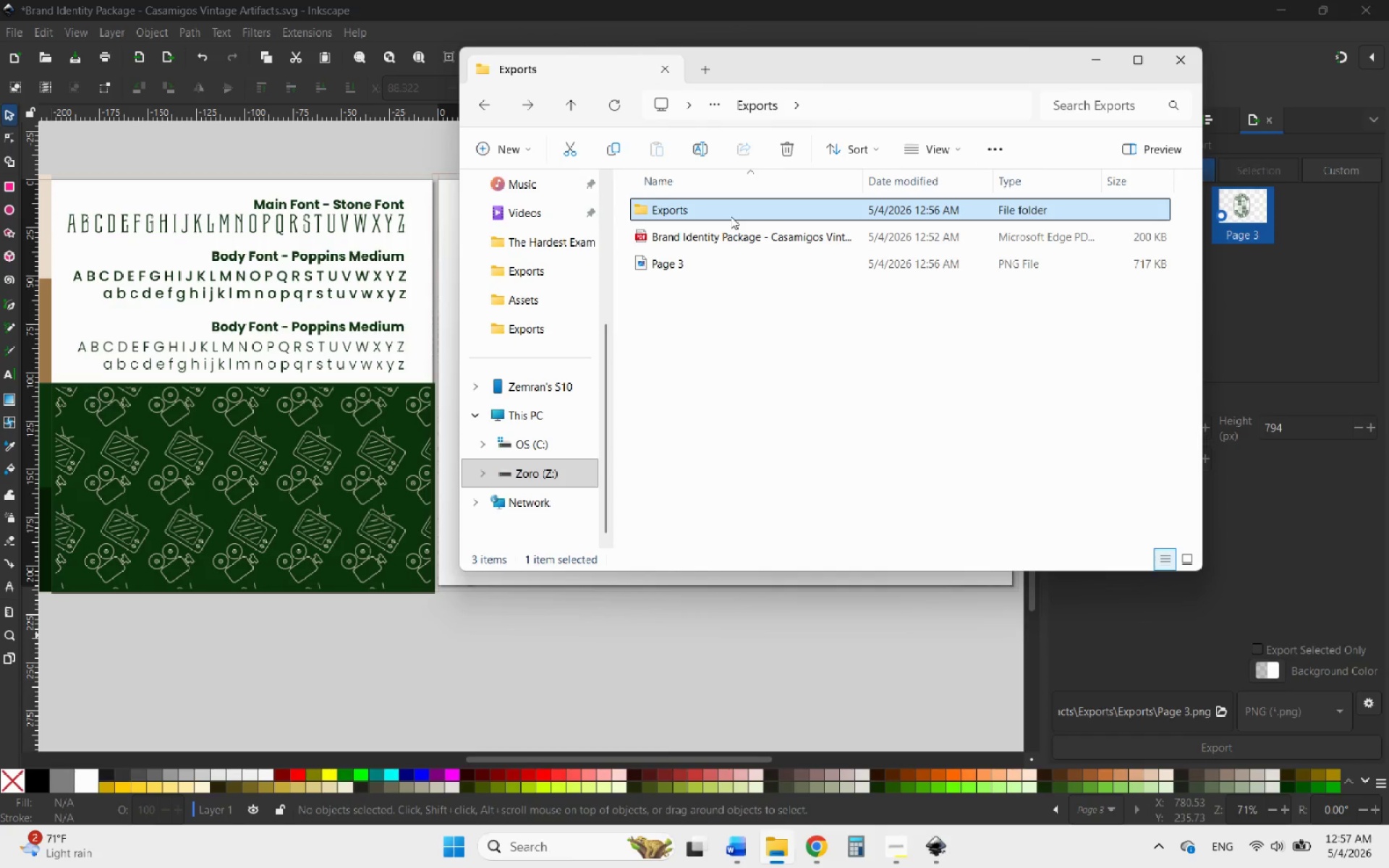 
key(Shift+Delete)
 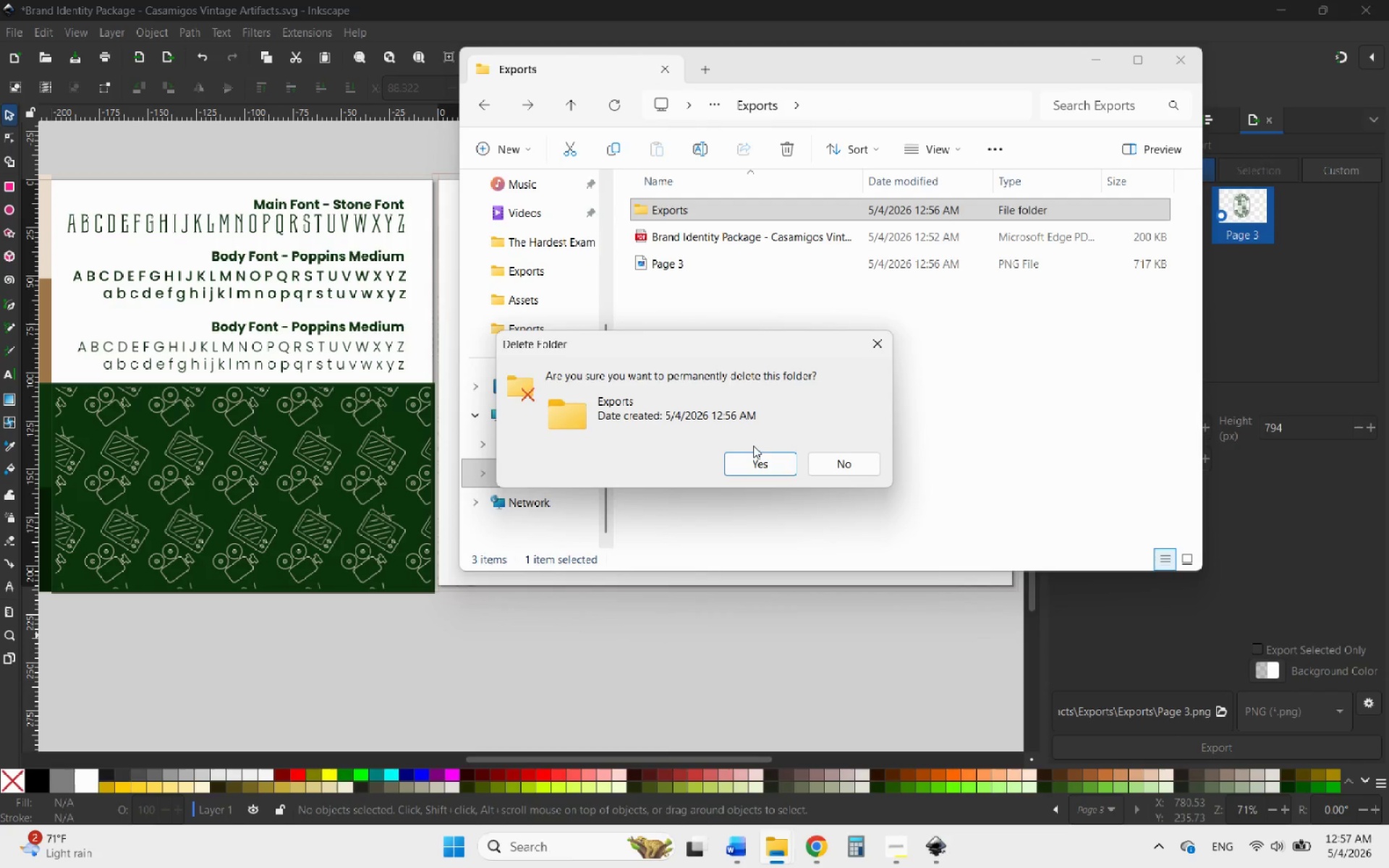 
left_click([740, 456])
 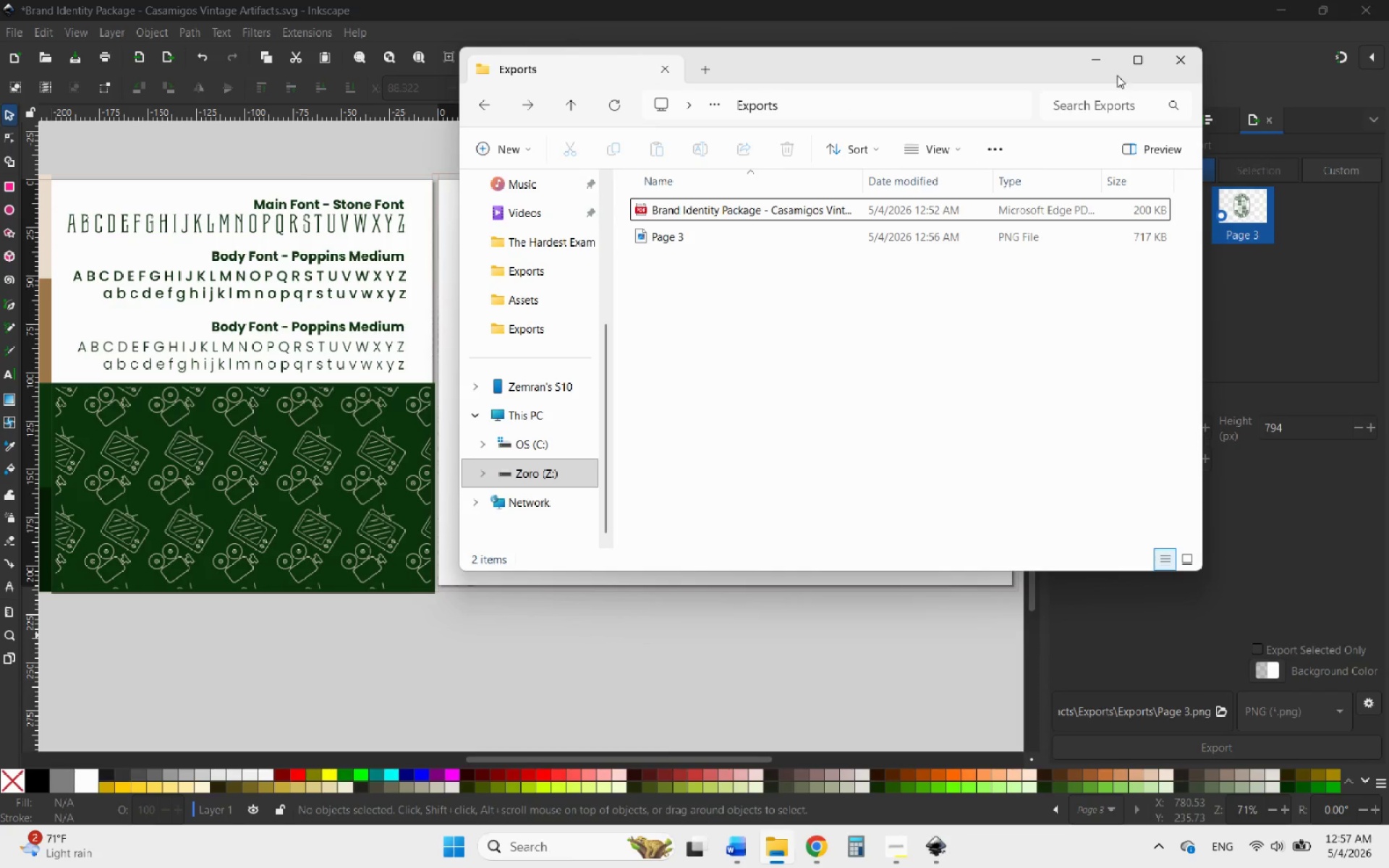 
left_click([1092, 61])
 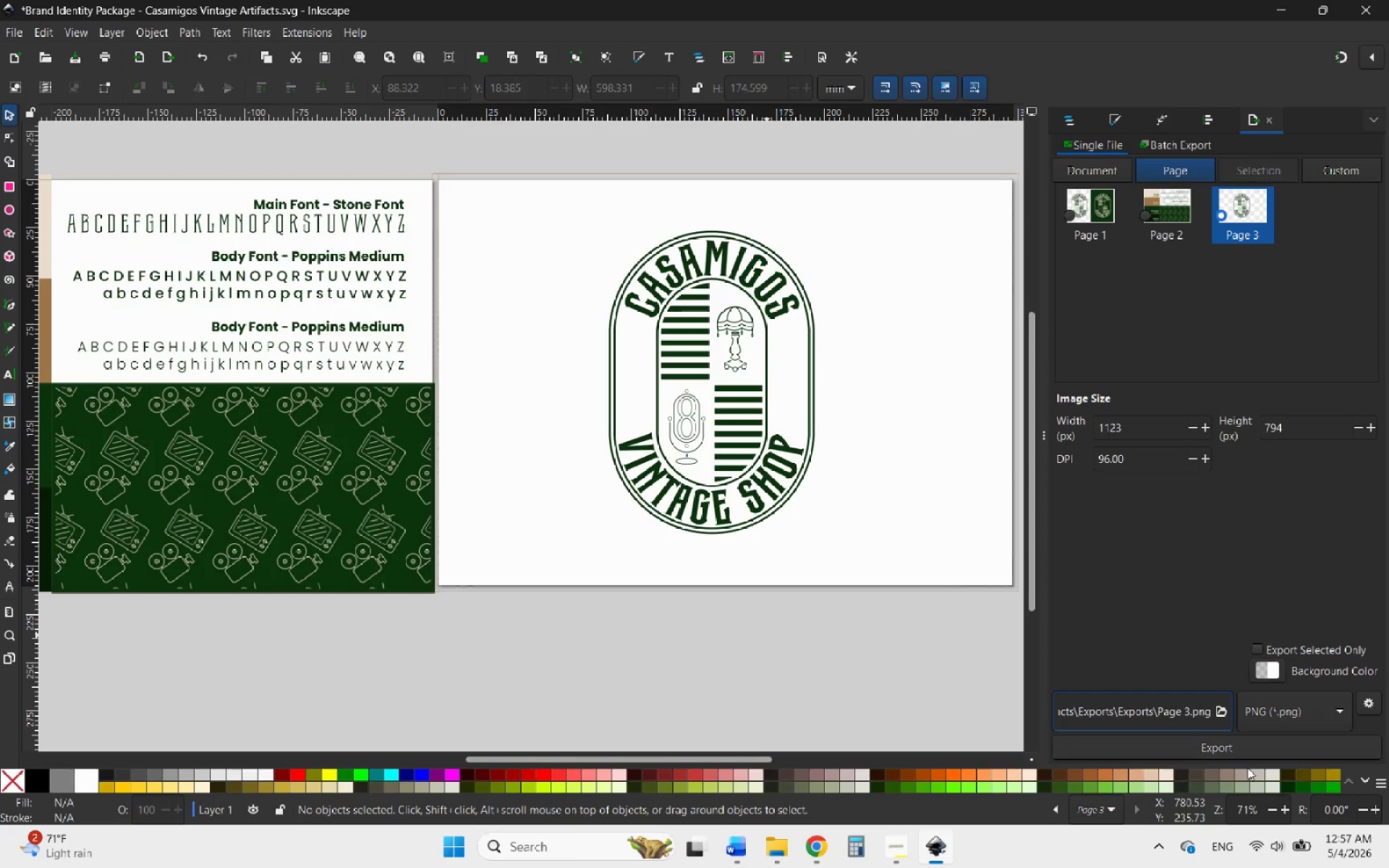 
left_click([1230, 749])
 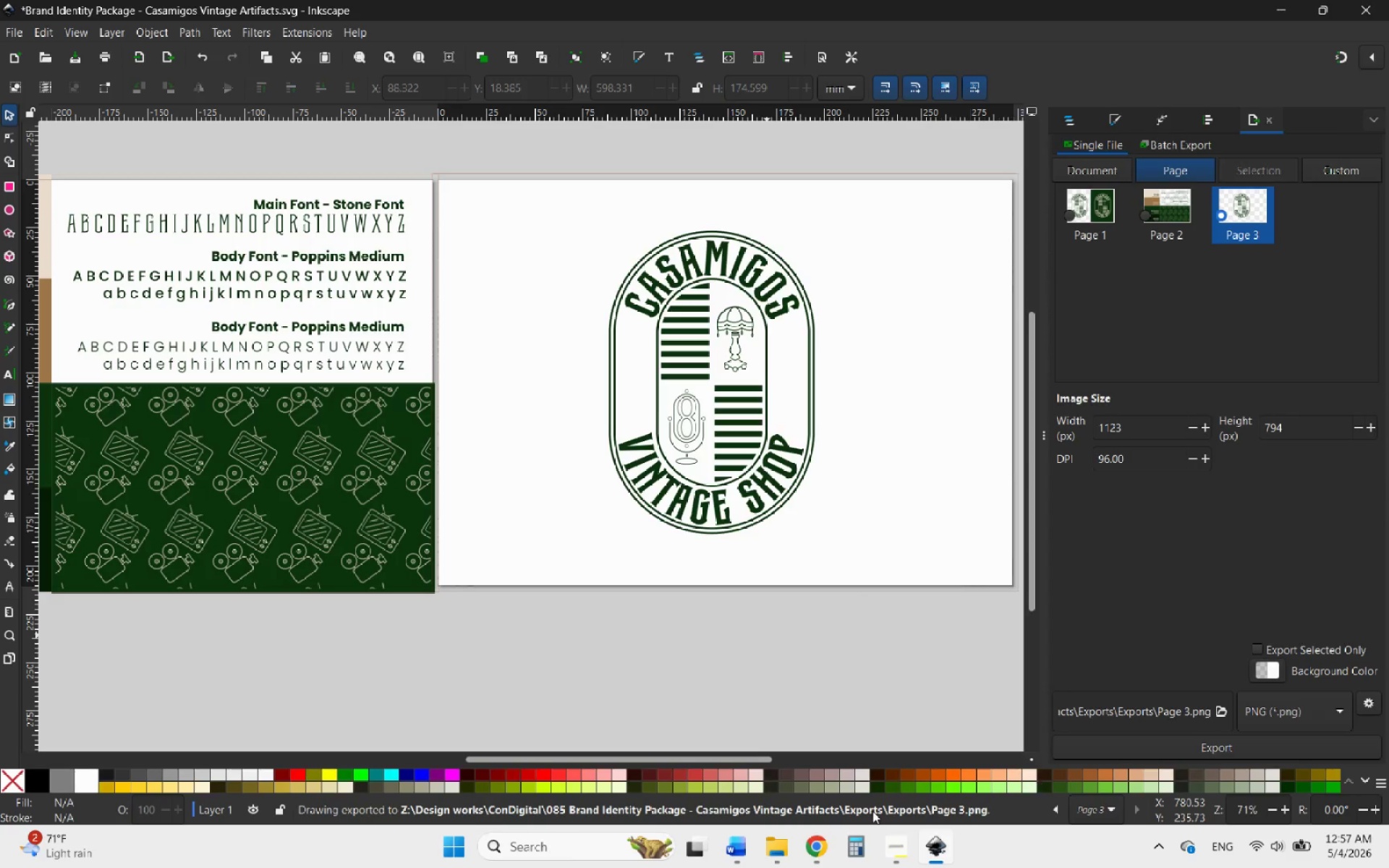 
left_click([790, 848])
 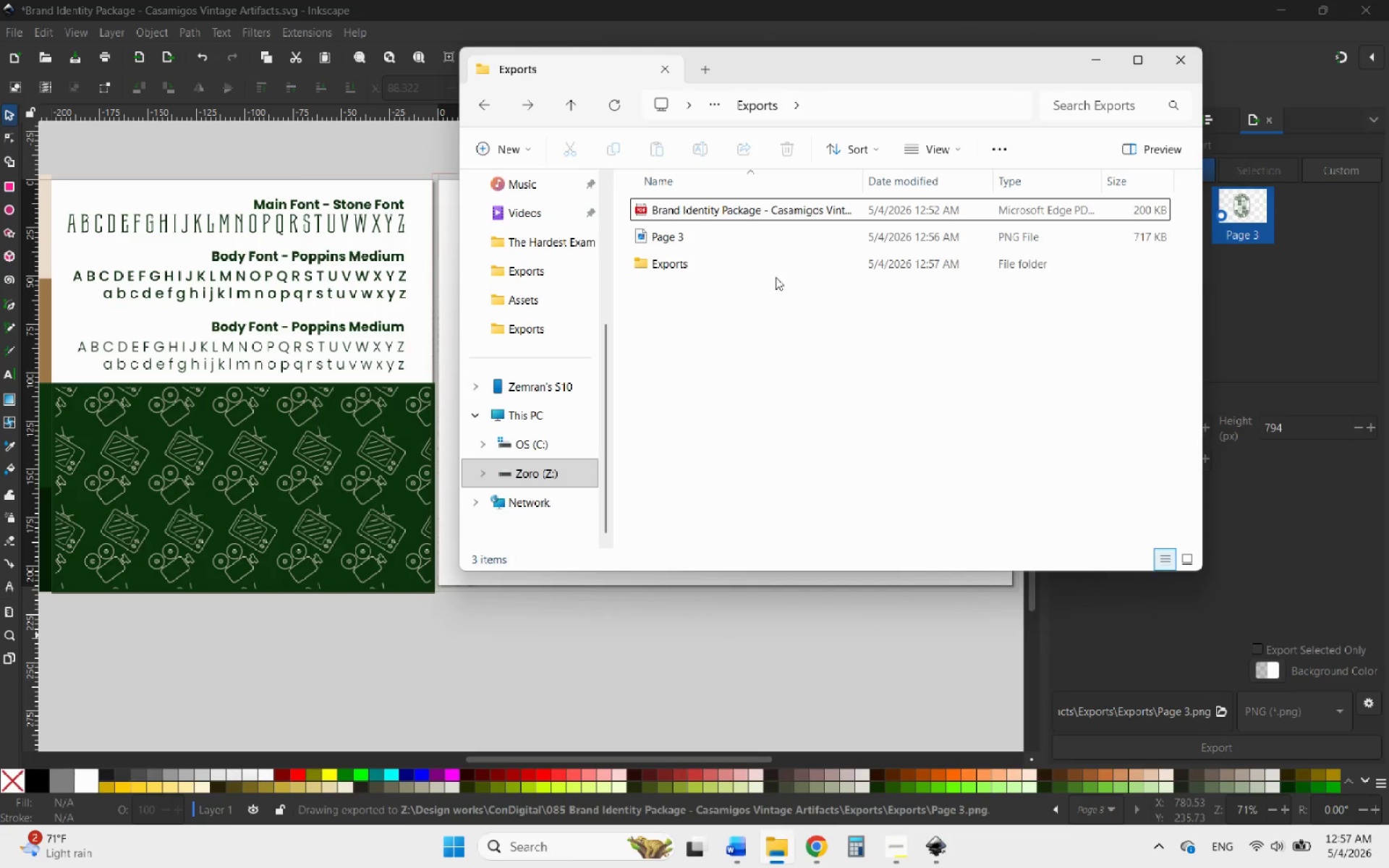 
left_click([682, 229])
 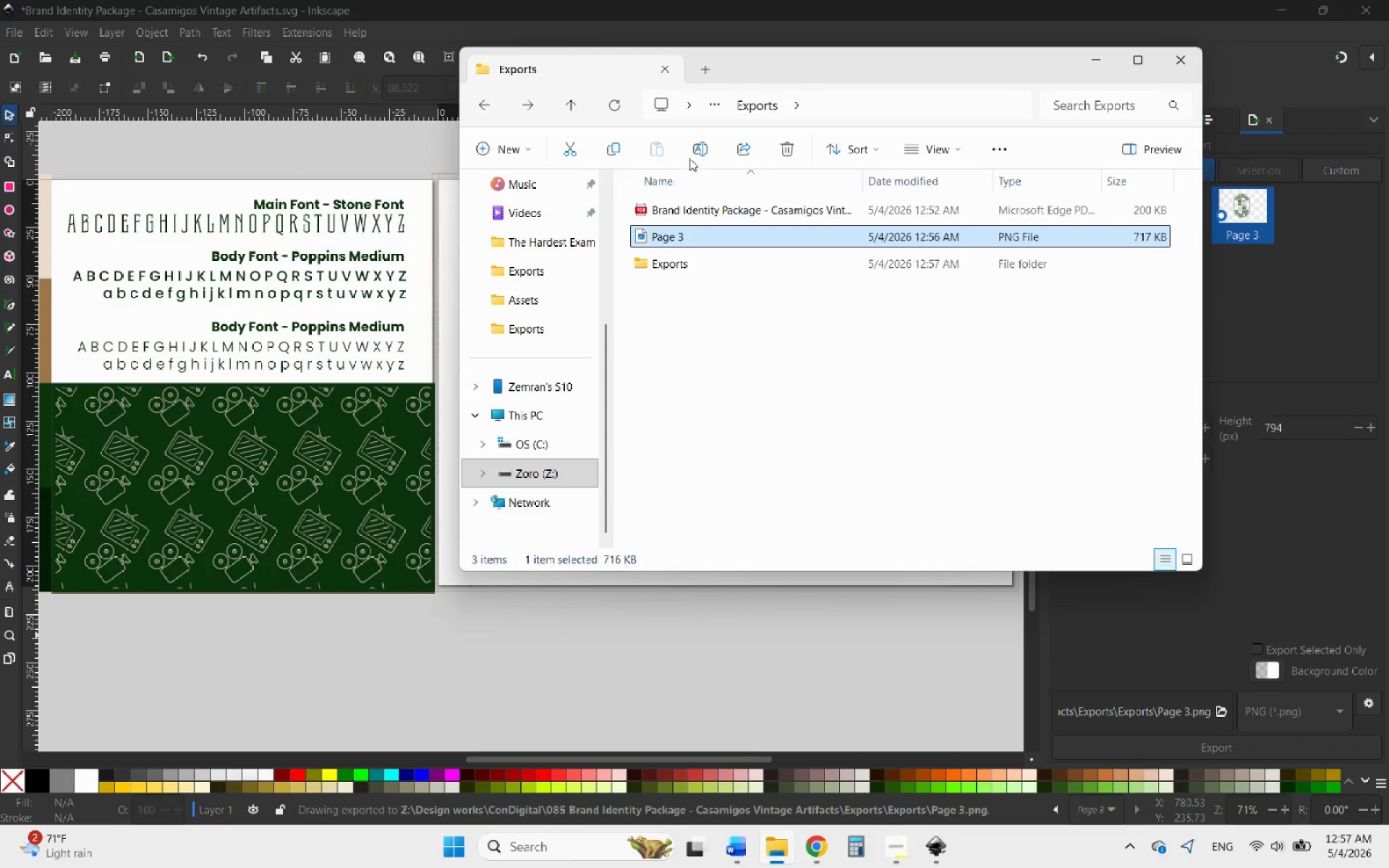 
left_click([694, 149])
 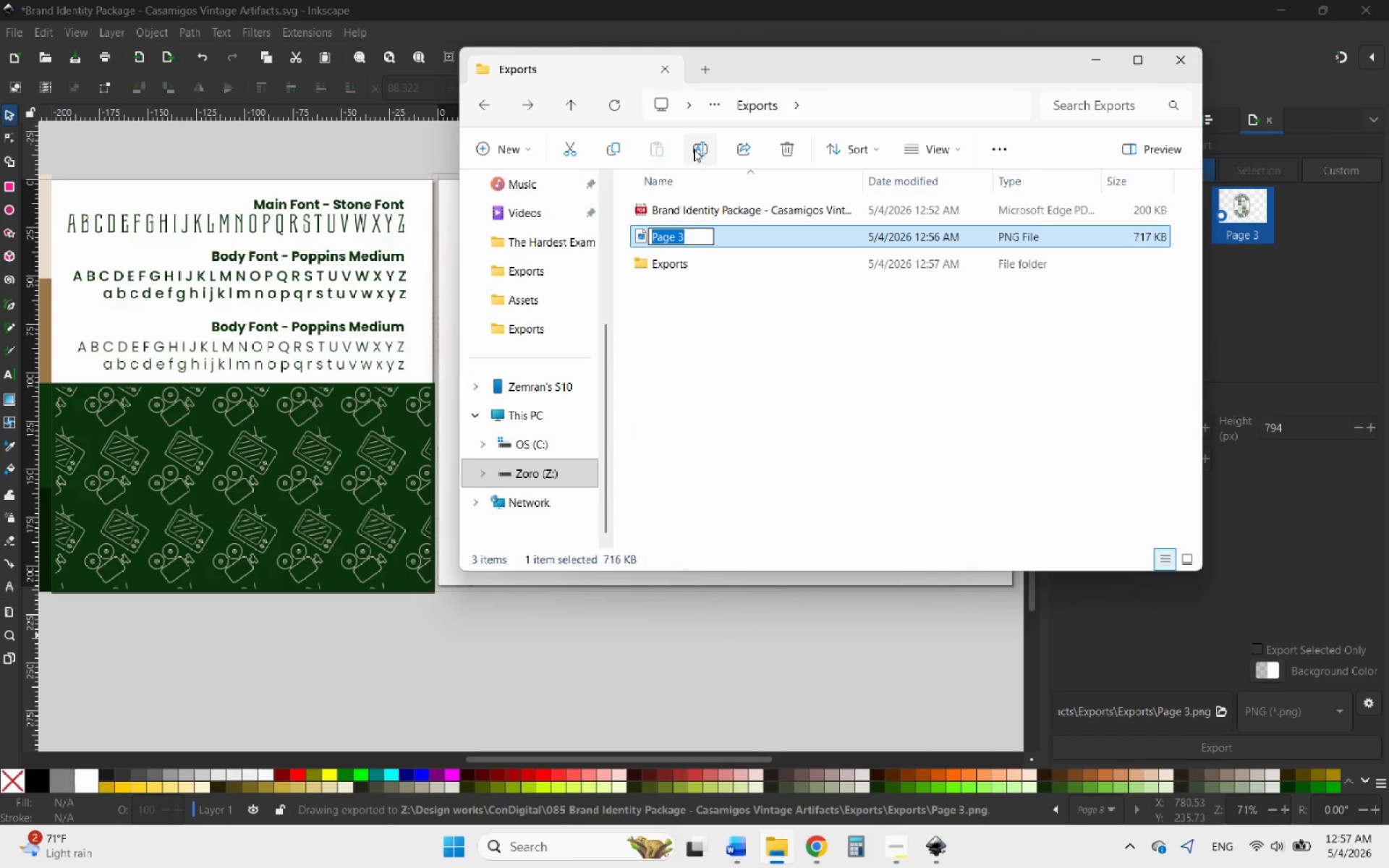 
type(O)
key(Backspace)
type(Pattern)
 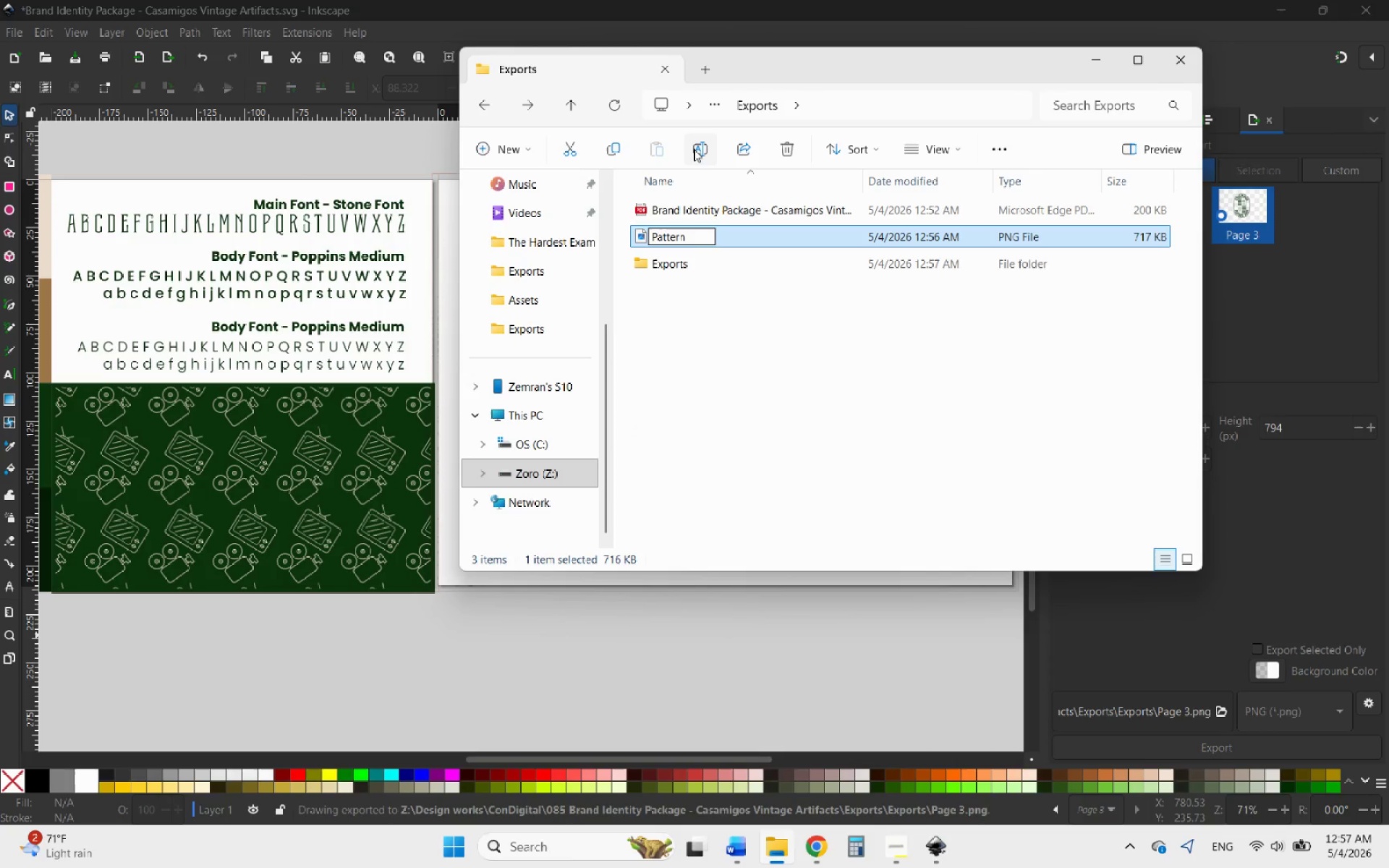 
double_click([699, 258])
 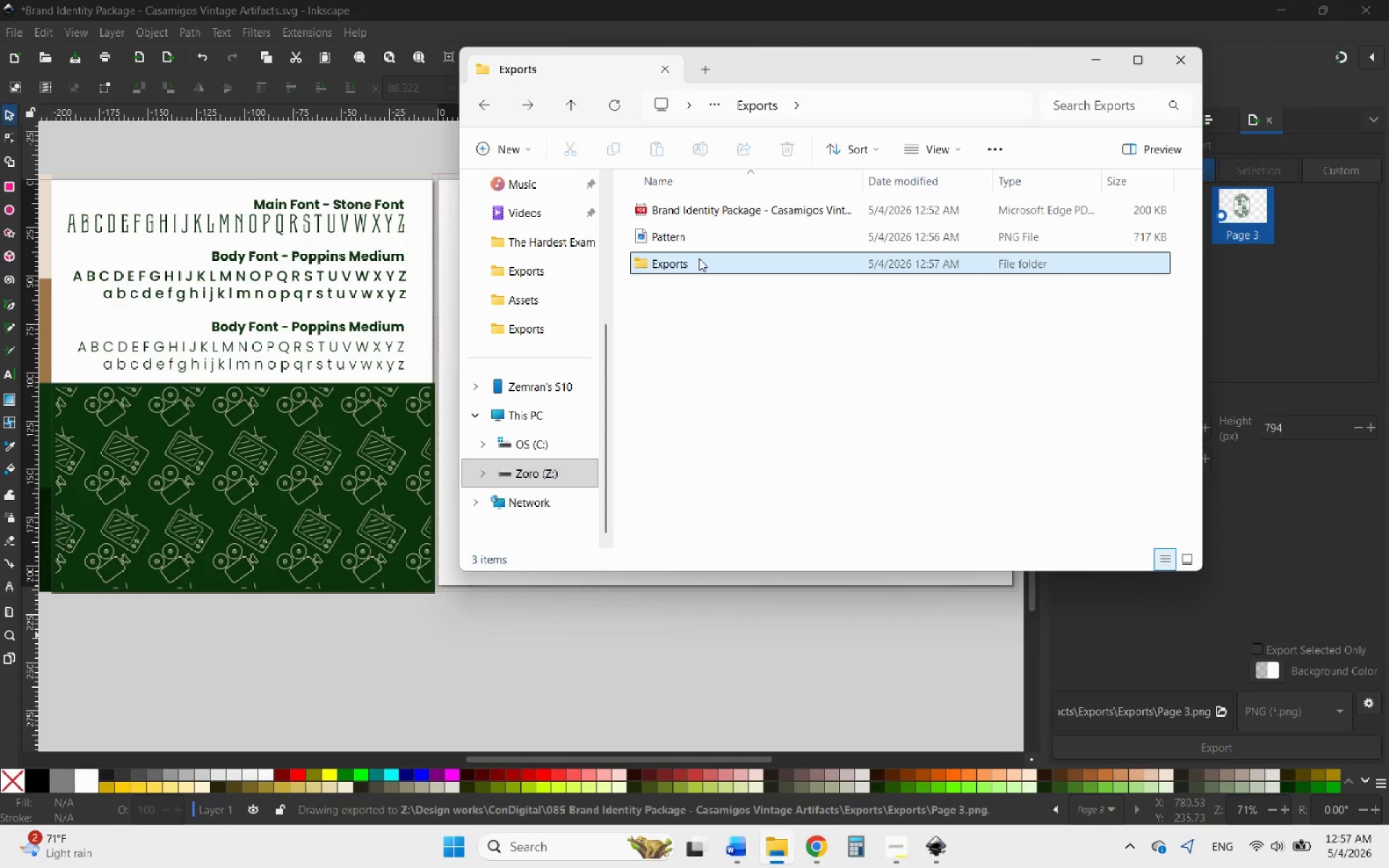 
triple_click([699, 258])
 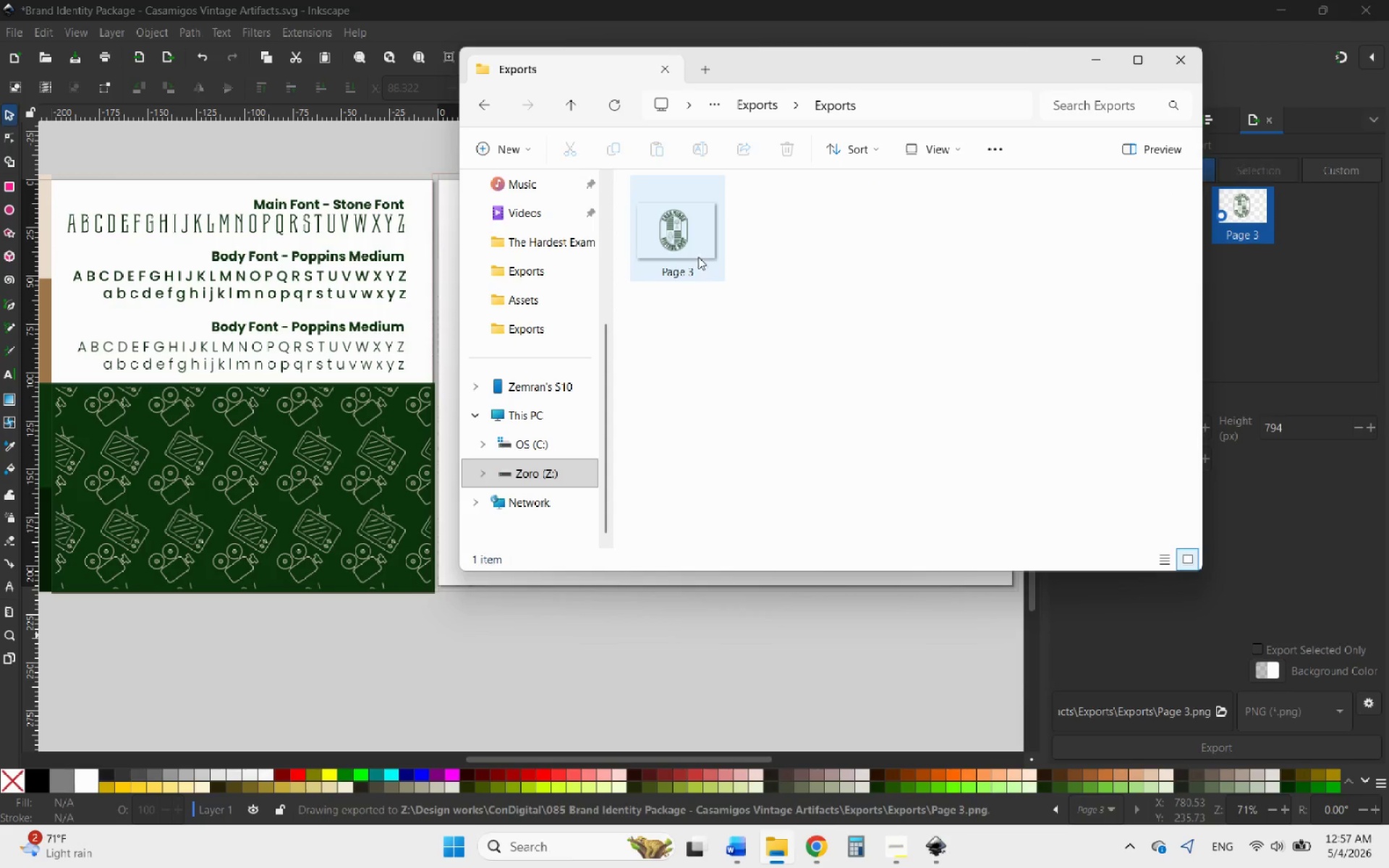 
left_click([698, 239])
 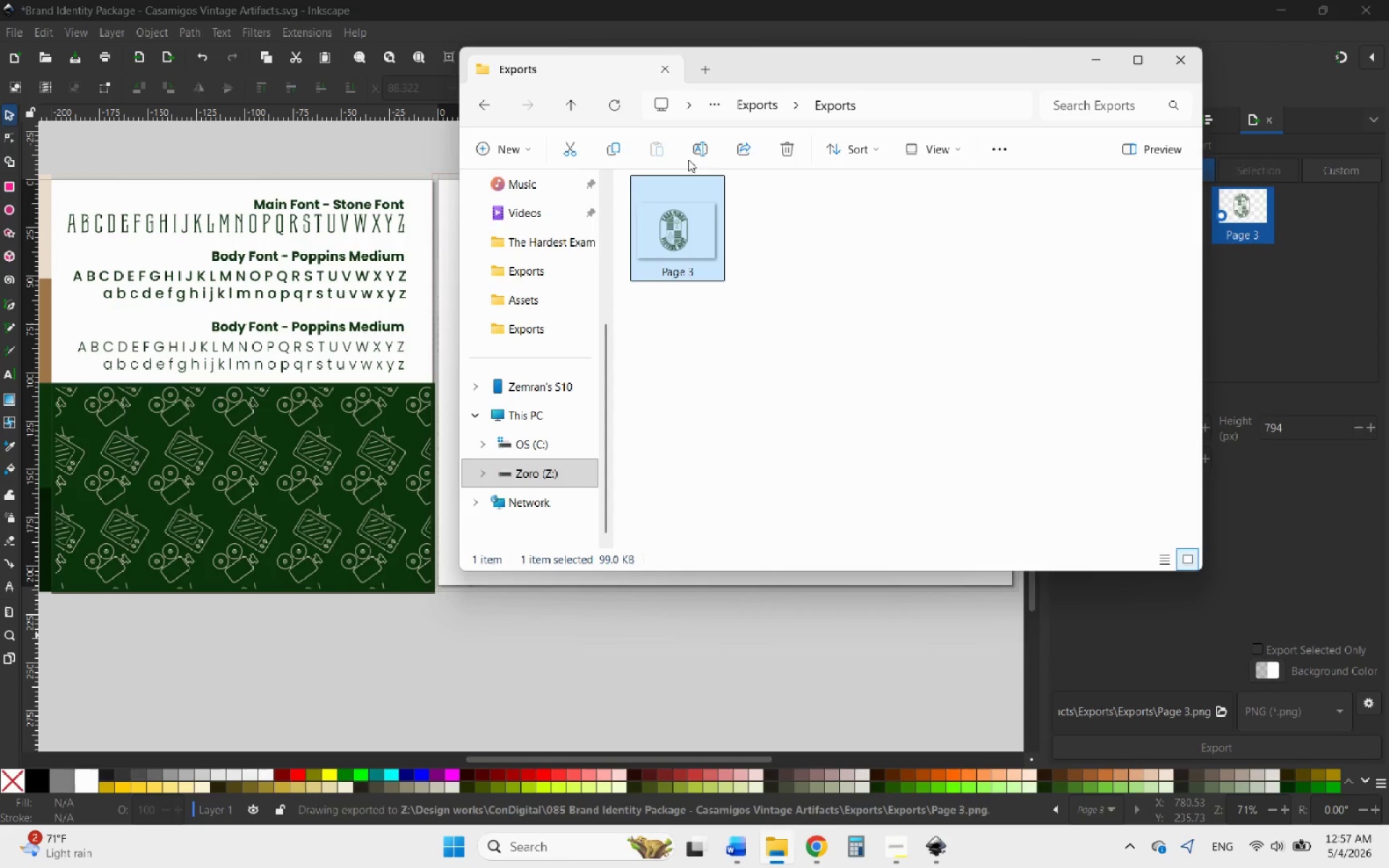 
left_click([699, 140])
 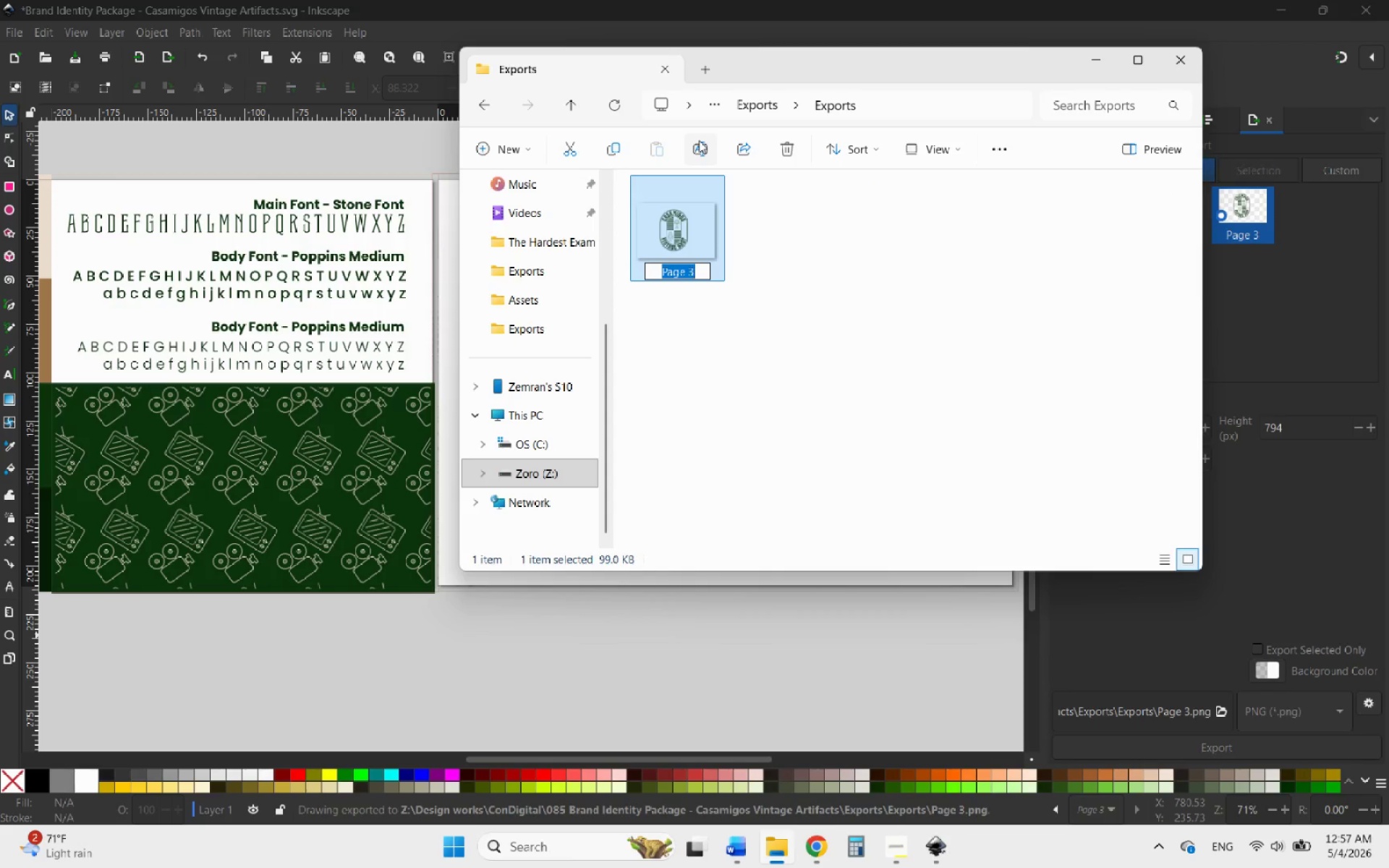 
type(Main Logo)
 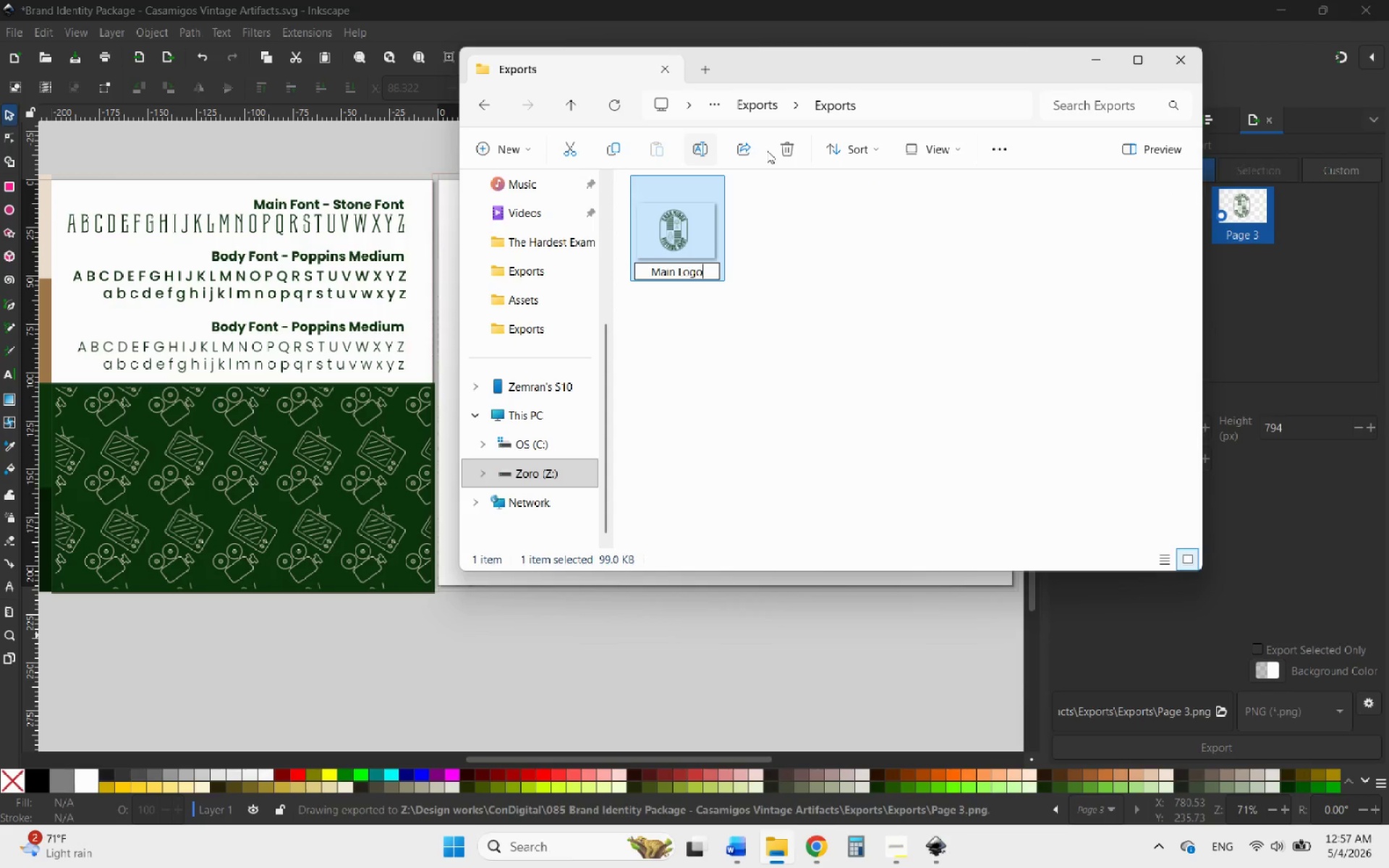 
left_click([885, 305])
 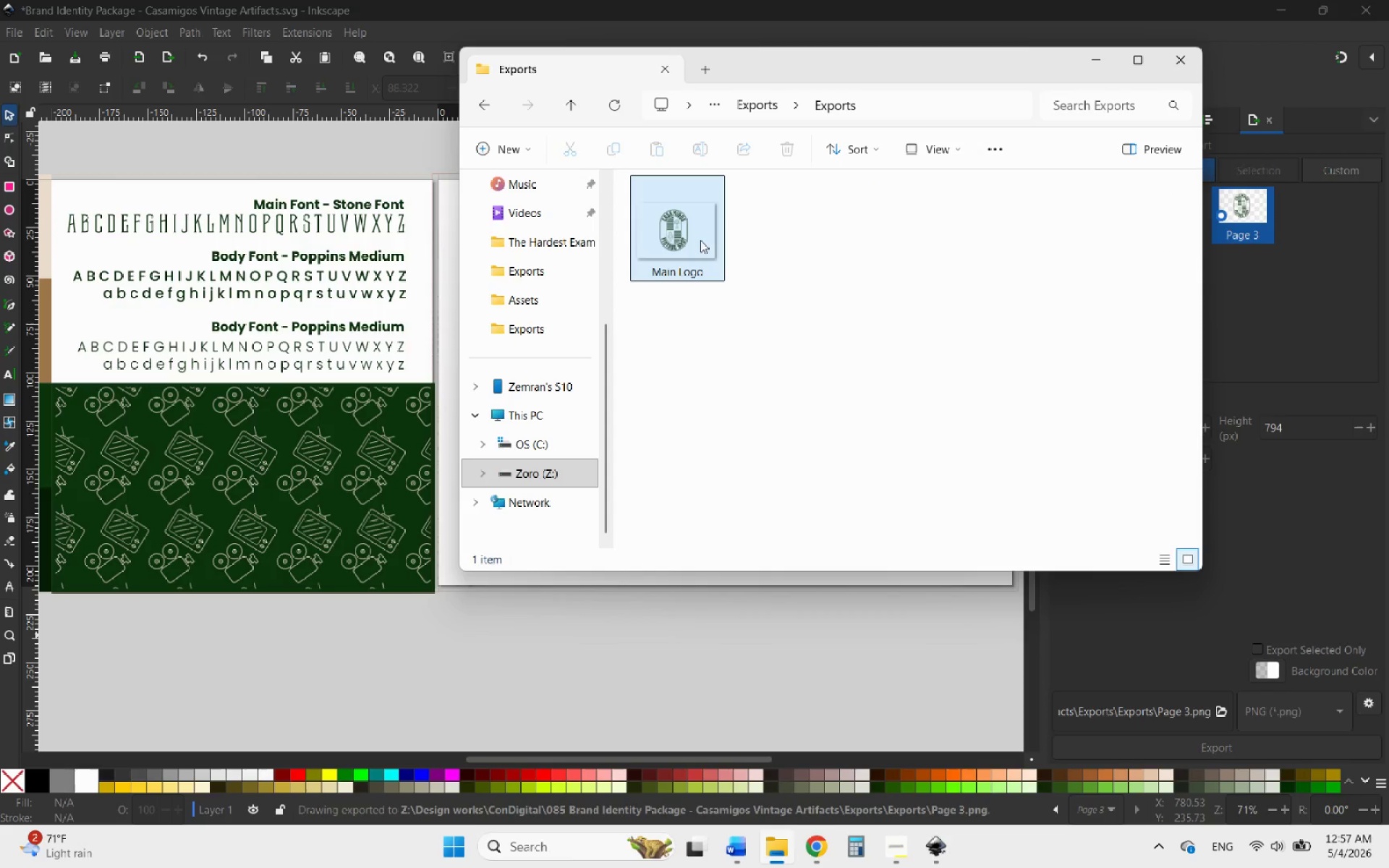 
left_click([700, 240])
 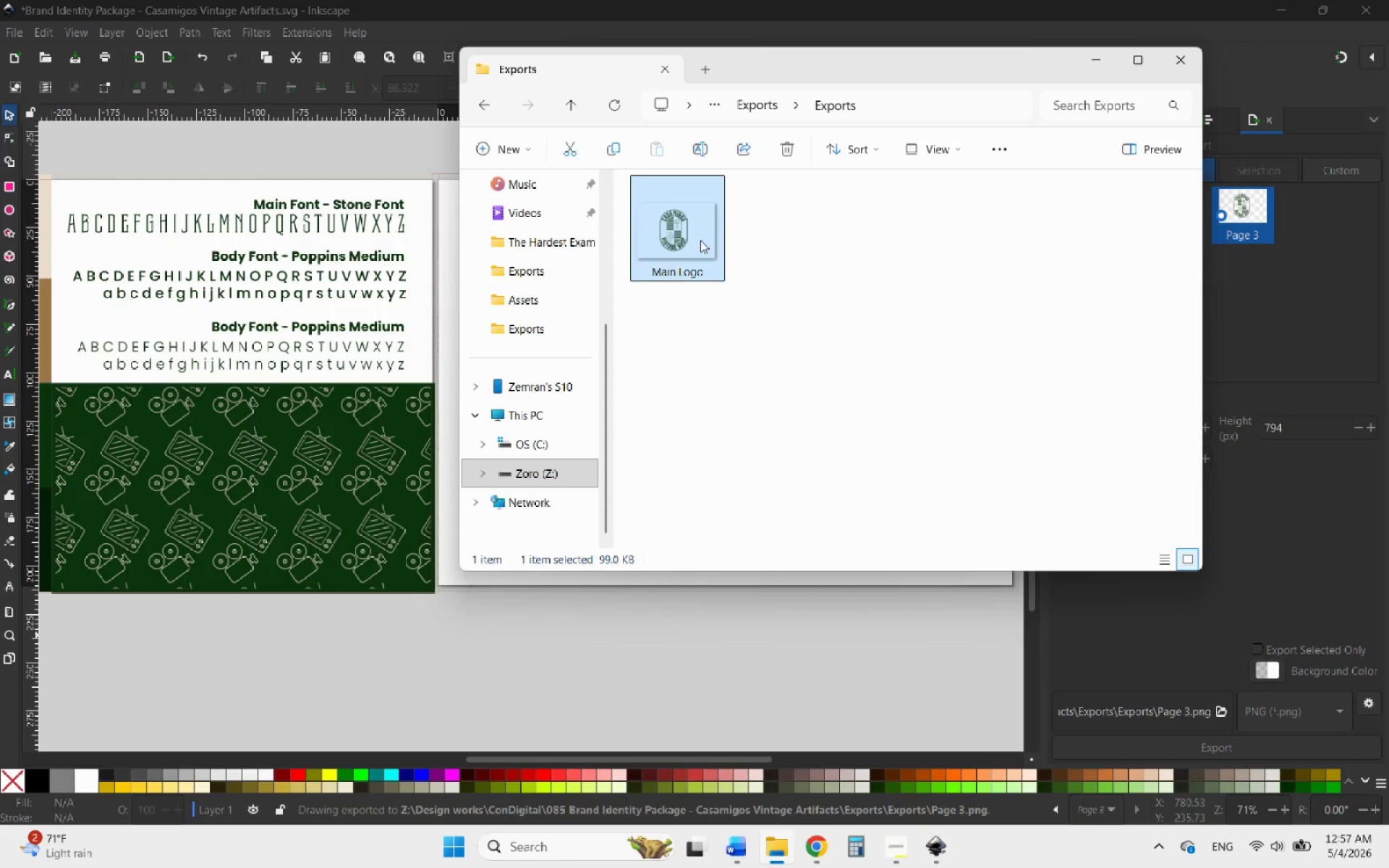 
key(Control+X)
 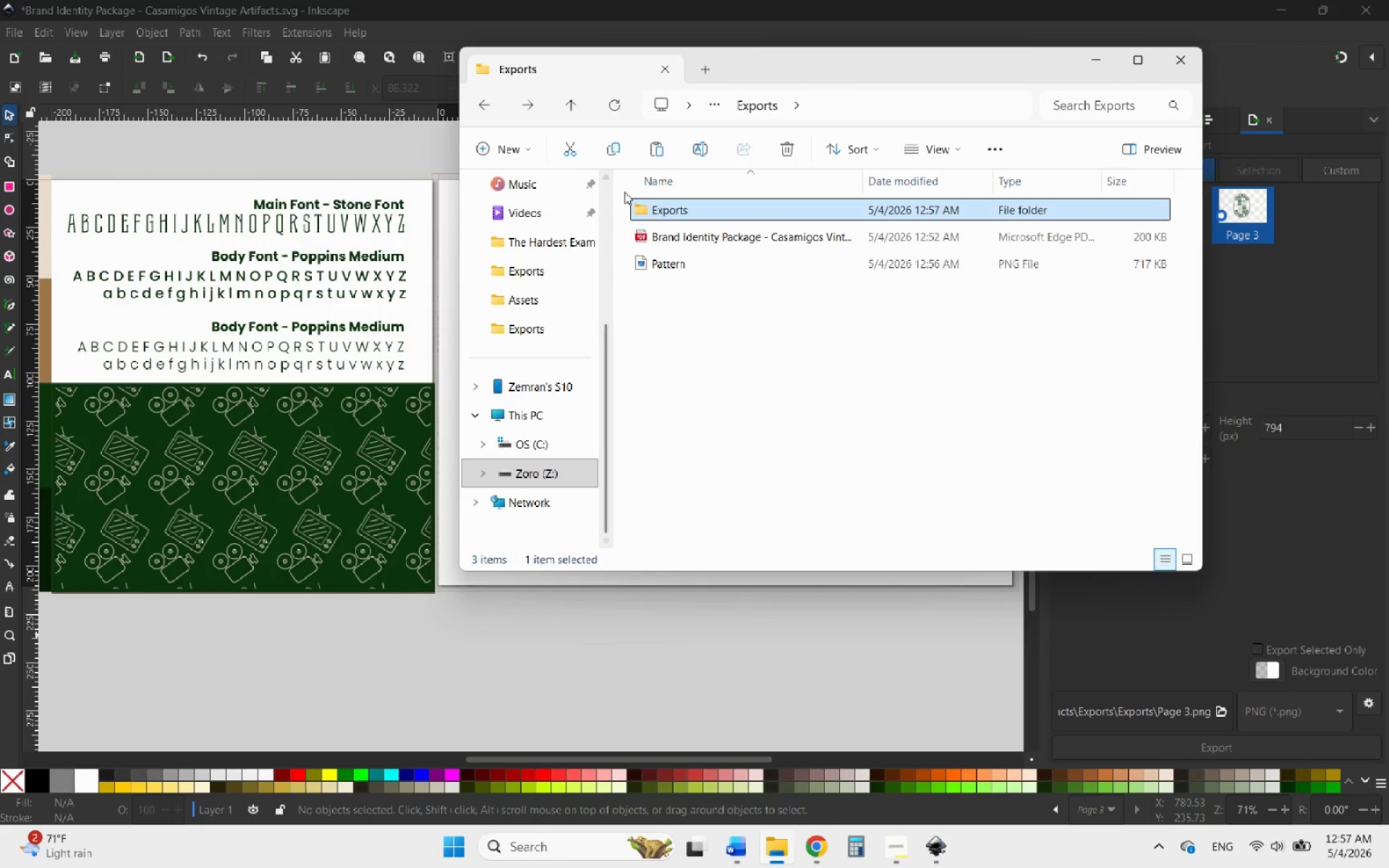 
left_click([695, 309])
 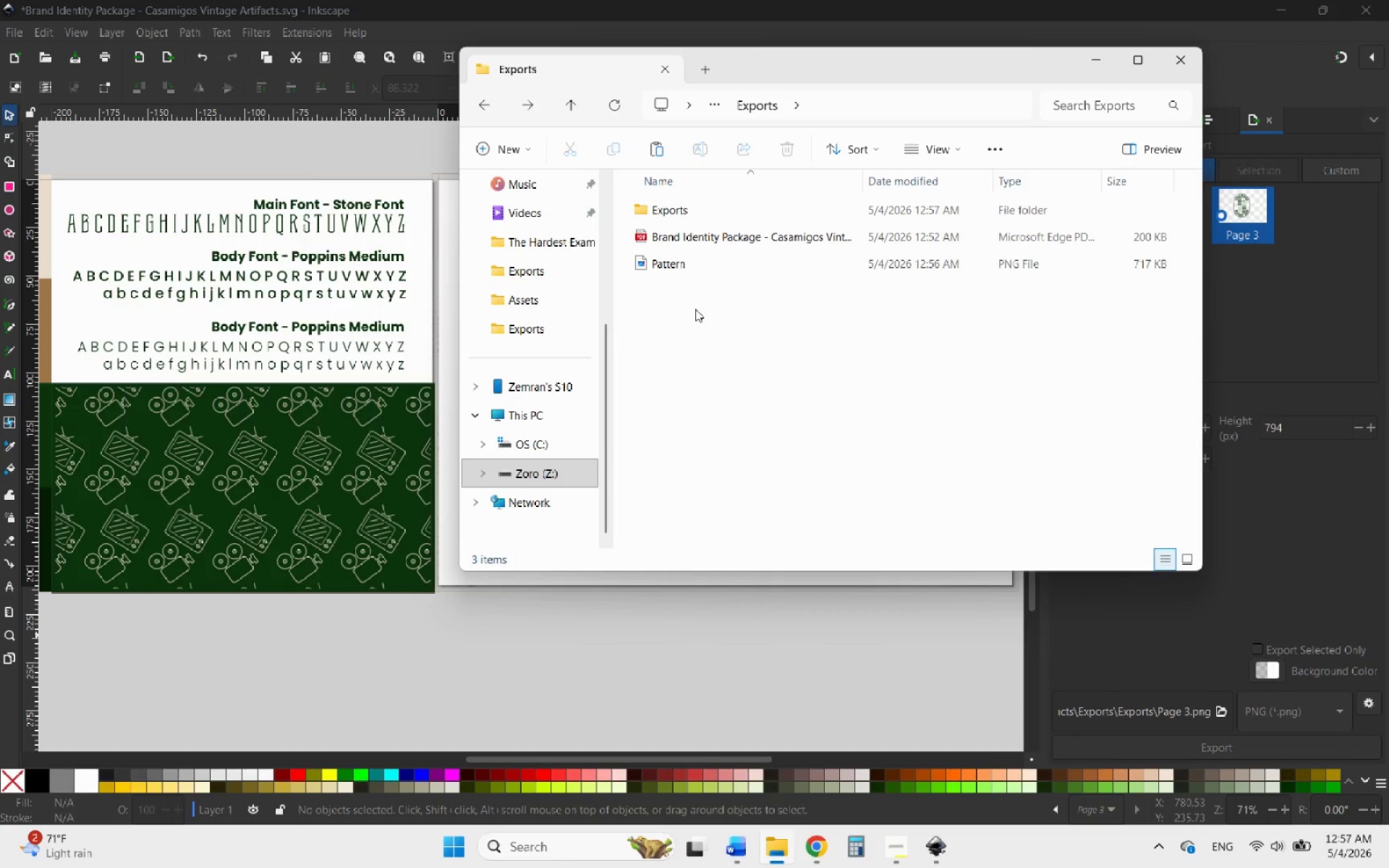 
right_click([695, 309])
 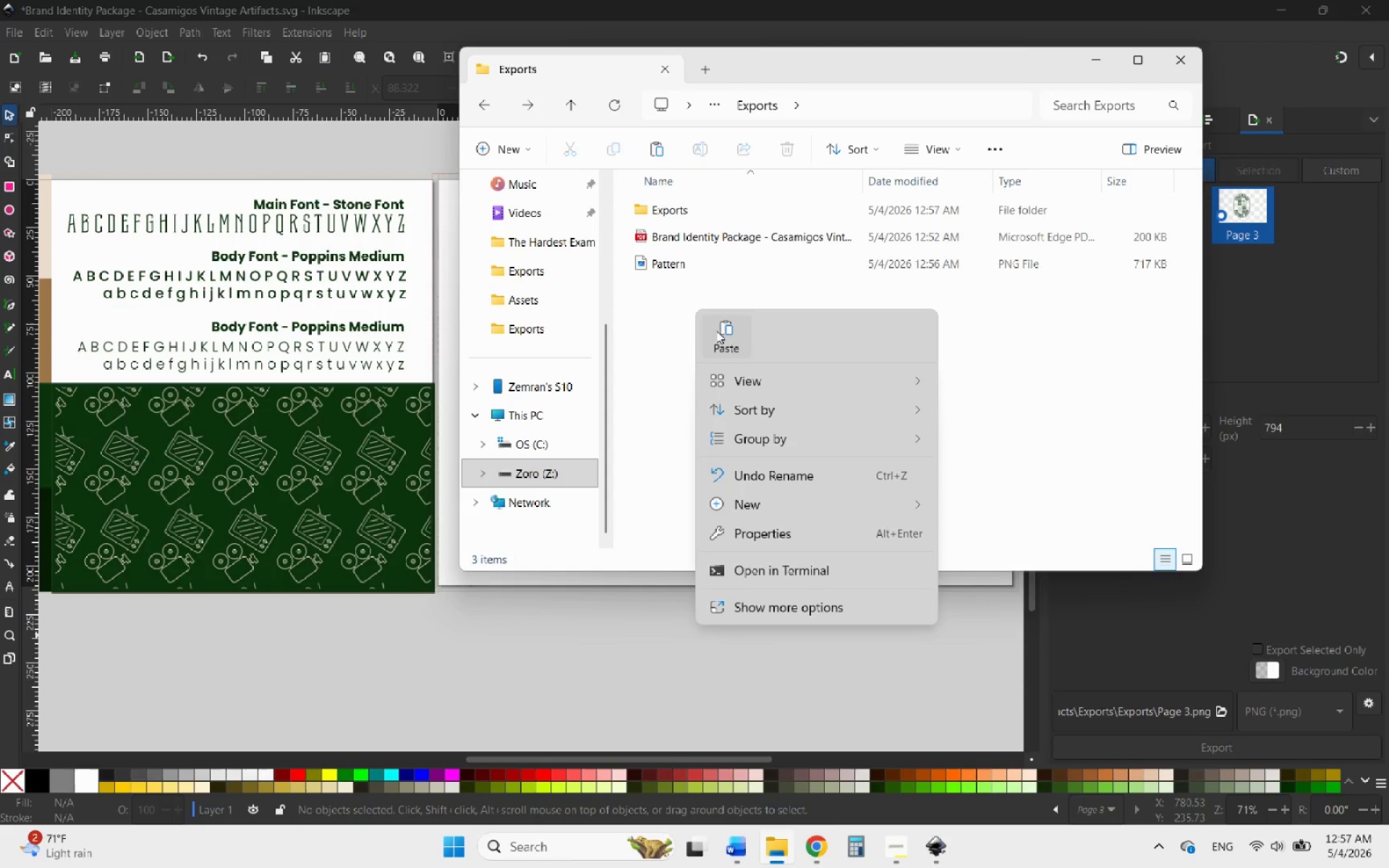 
left_click([717, 333])
 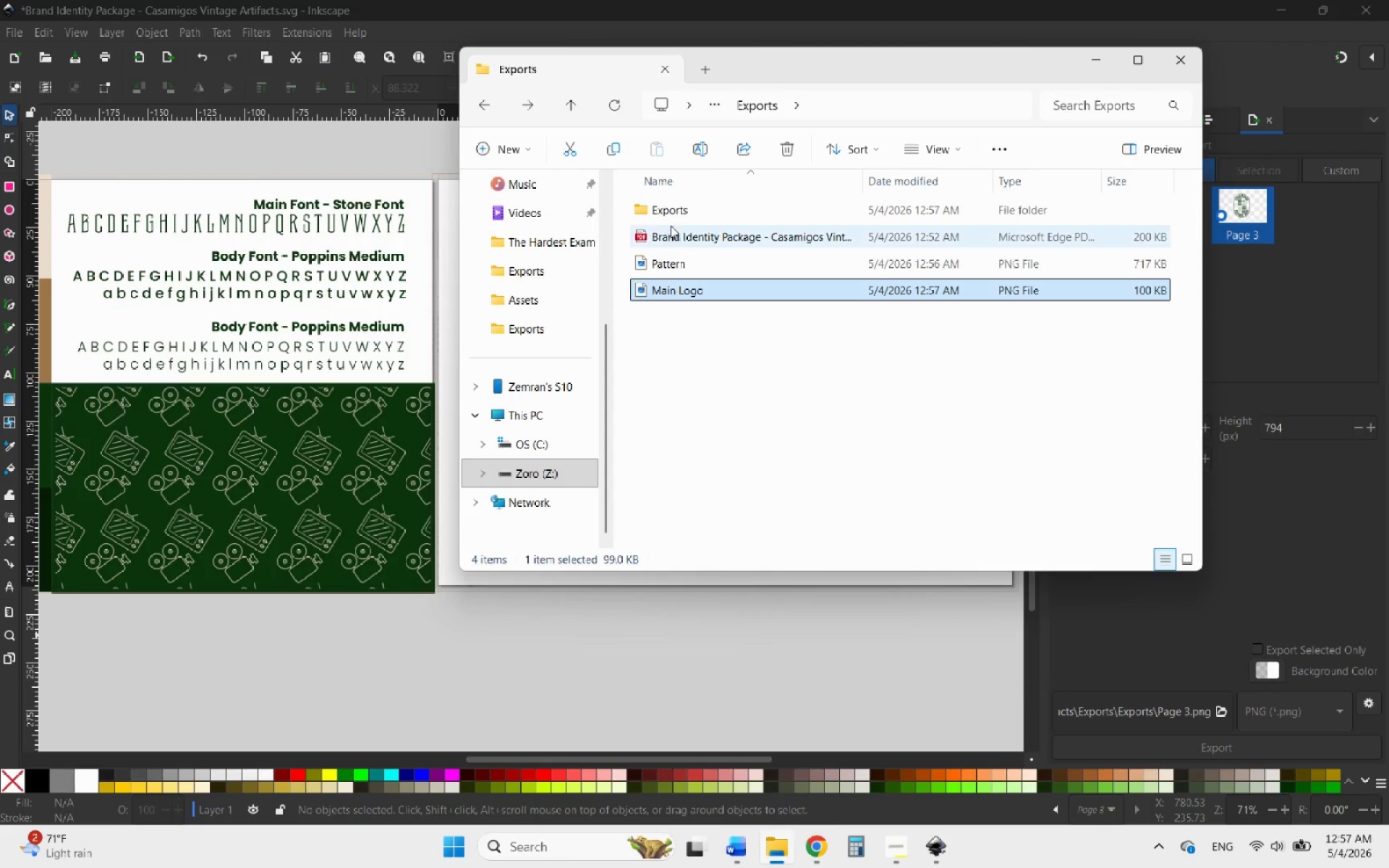 
left_click([679, 208])
 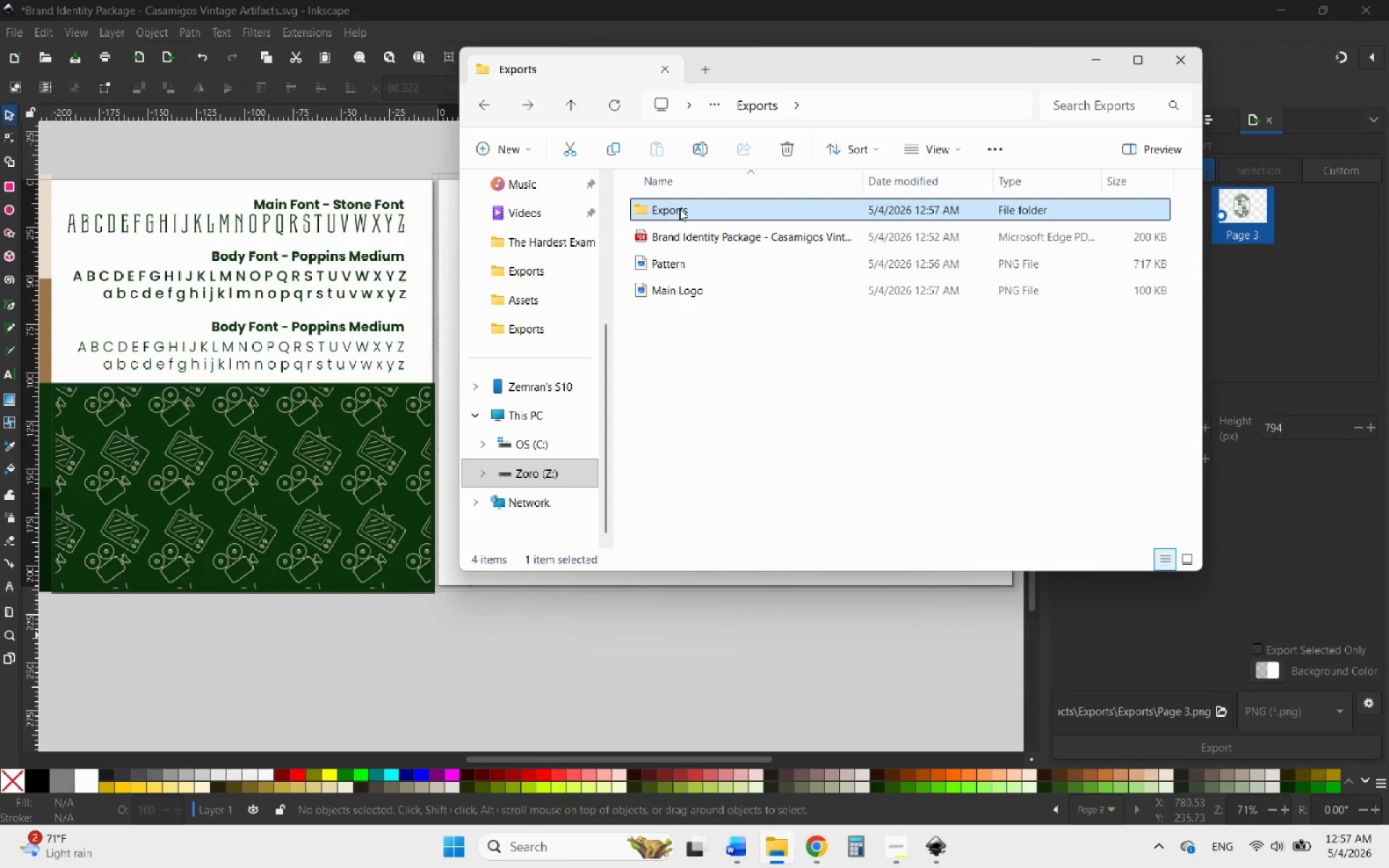 
key(Shift+Delete)
 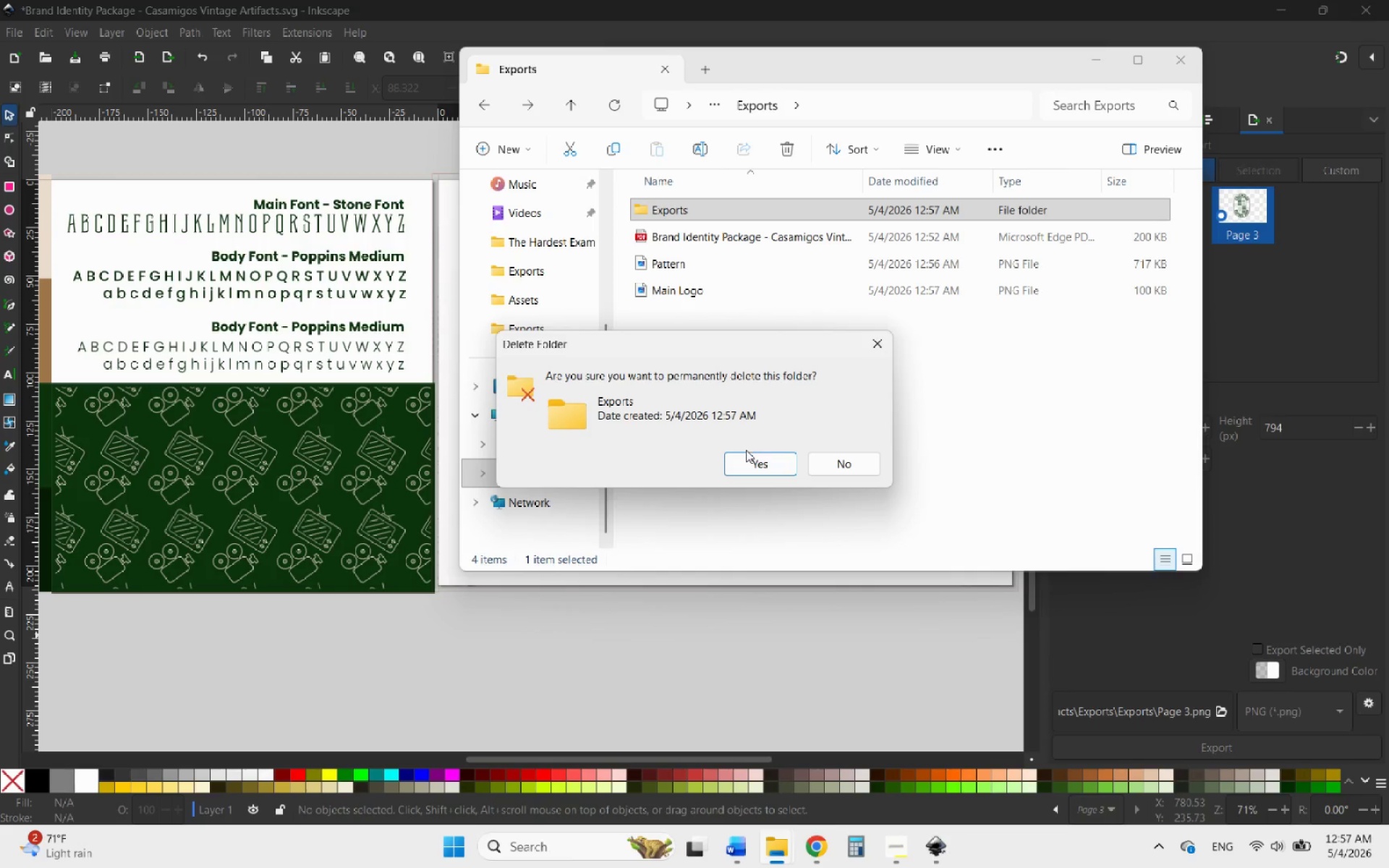 
left_click([729, 461])
 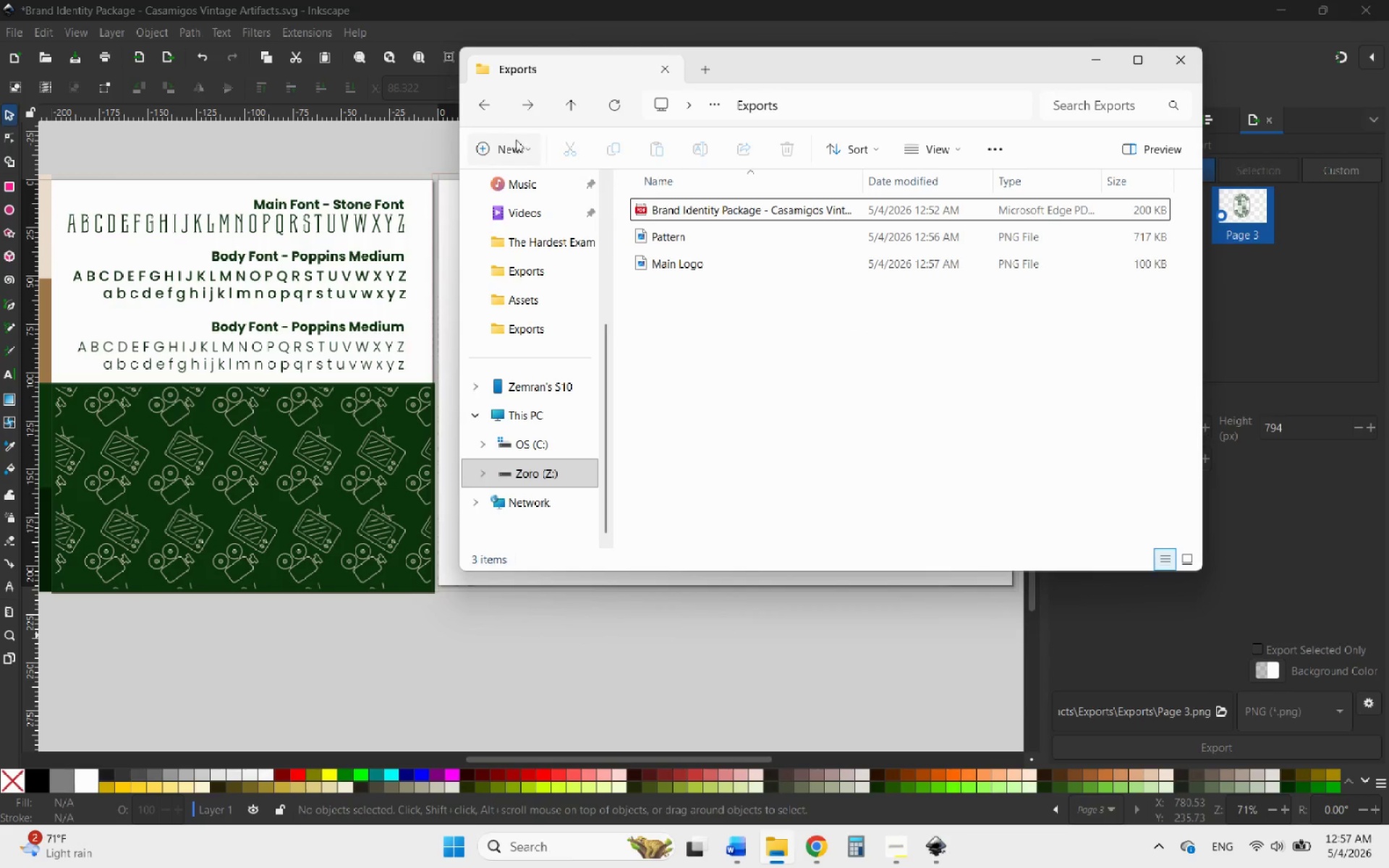 
left_click([490, 114])
 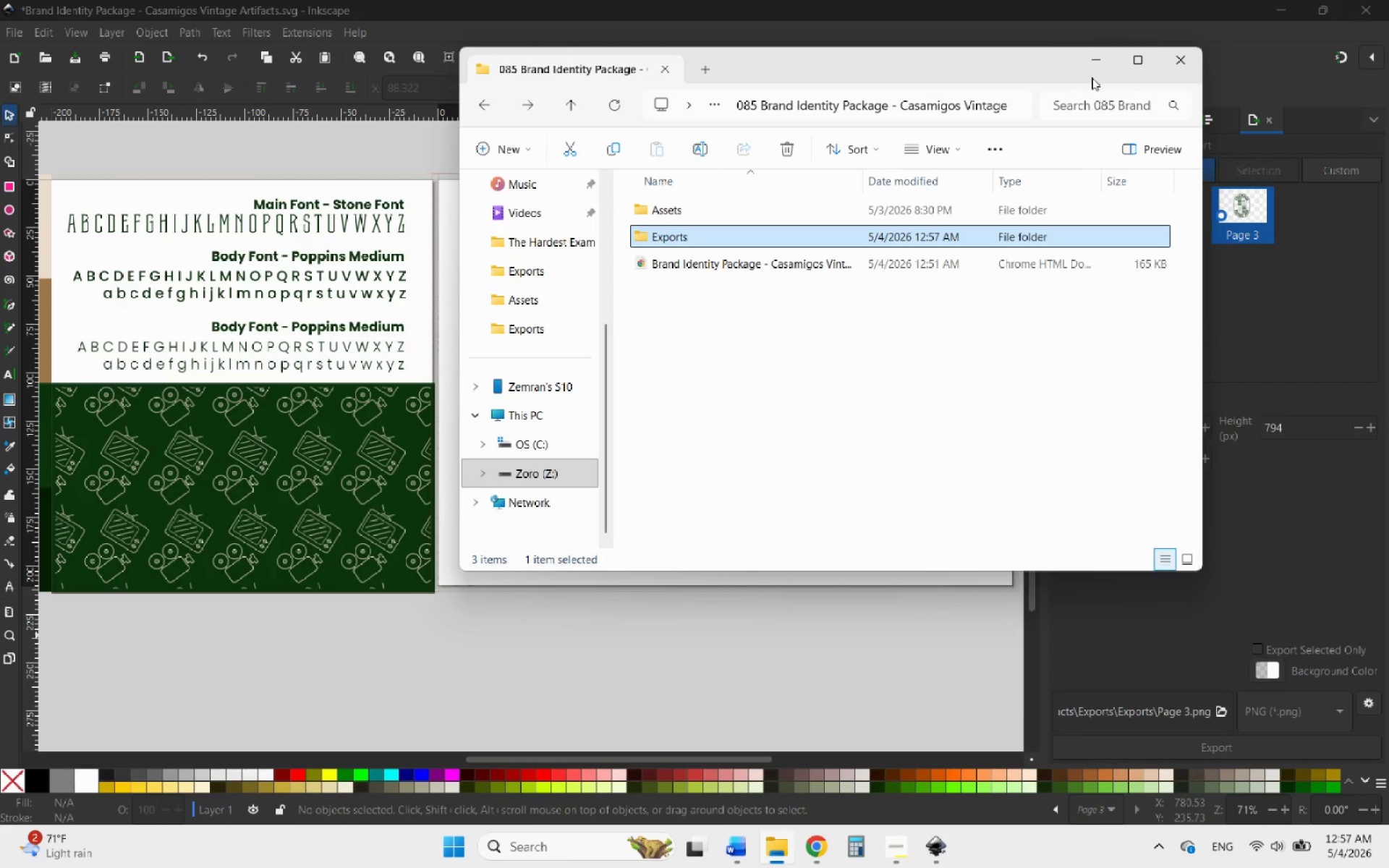 
left_click([1092, 64])
 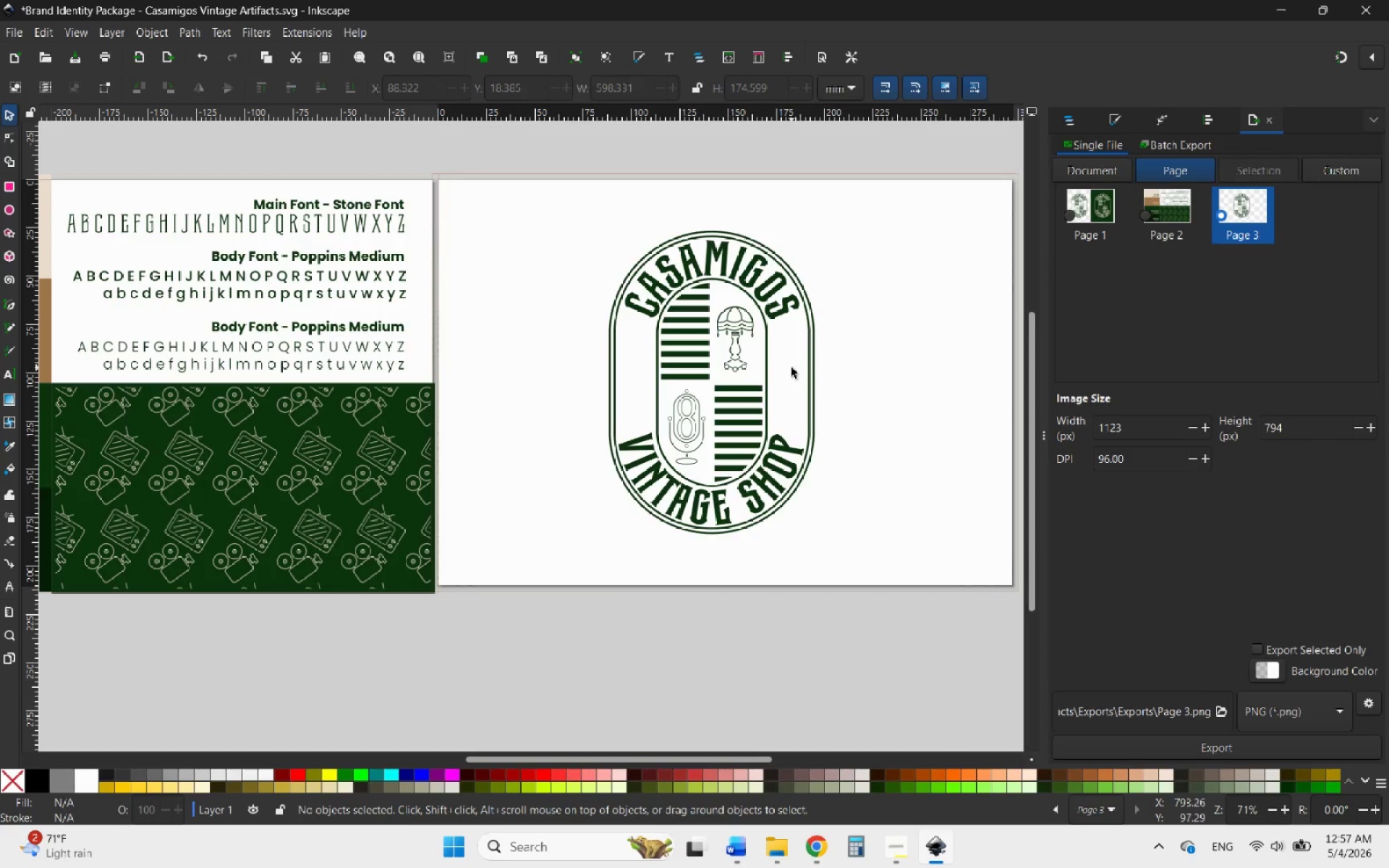 
hold_key(key=ControlLeft, duration=0.36)
scroll: coordinate [830, 390], scroll_direction: down, amount: 2.0
 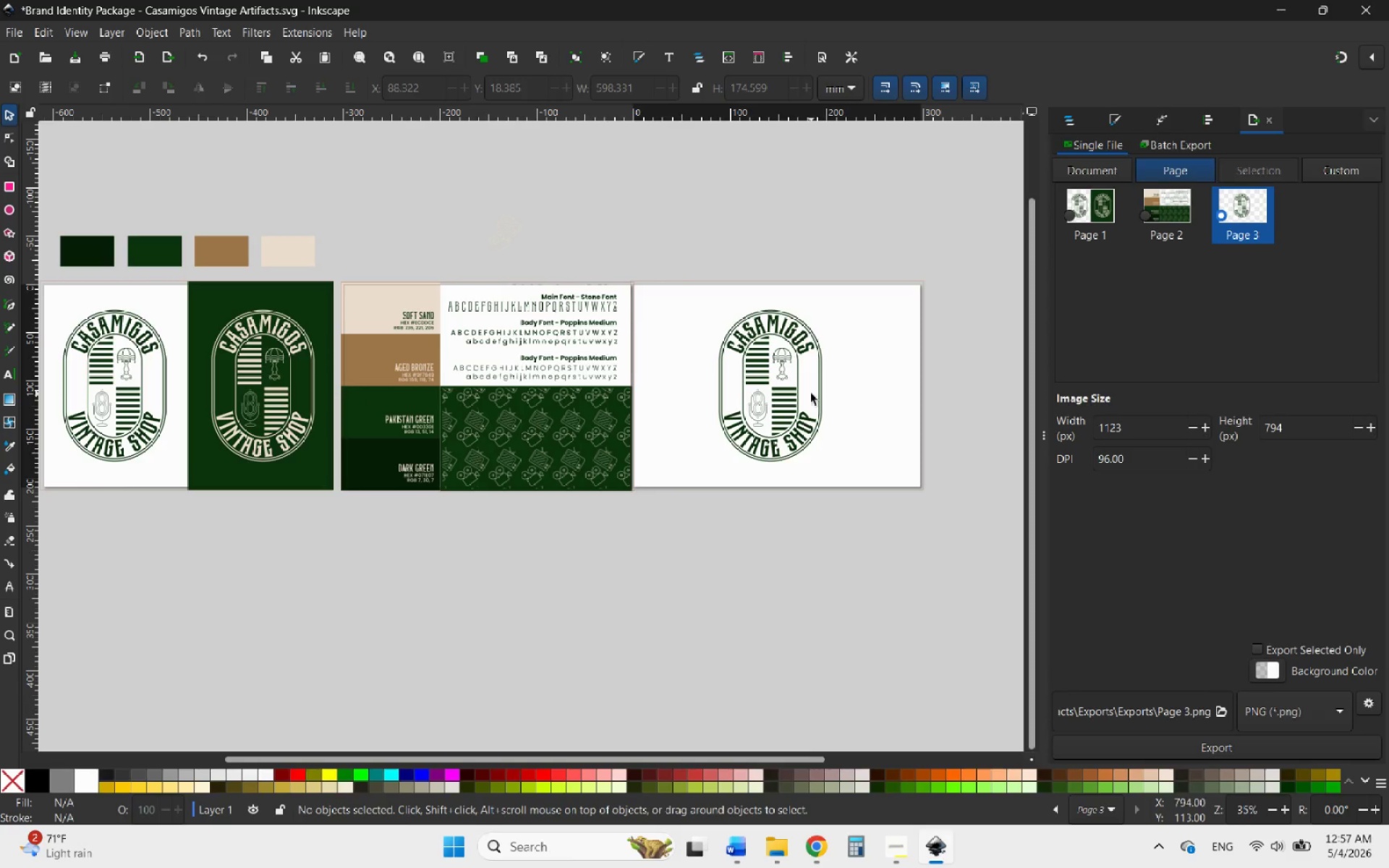 
left_click([810, 393])
 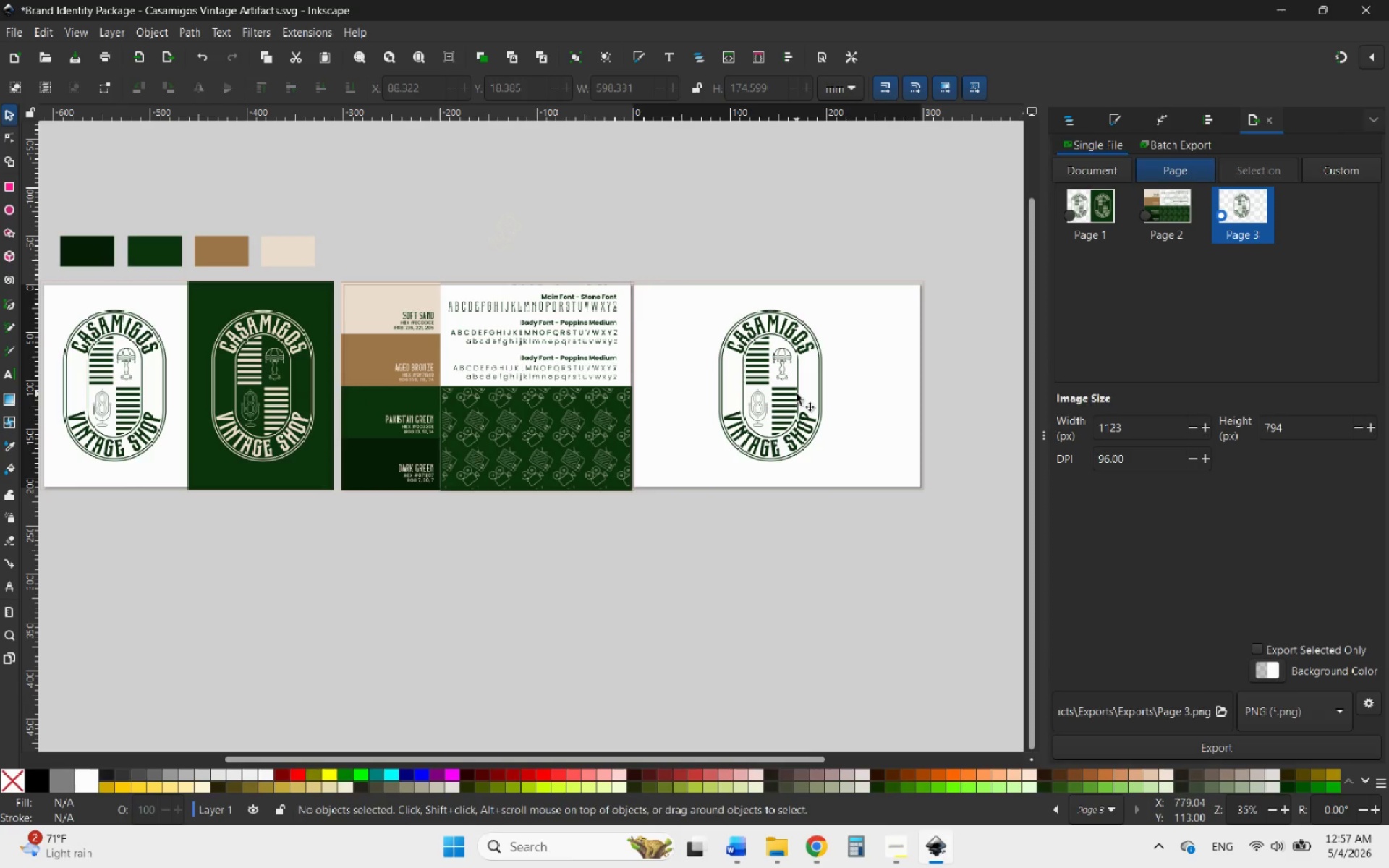 
left_click([797, 393])
 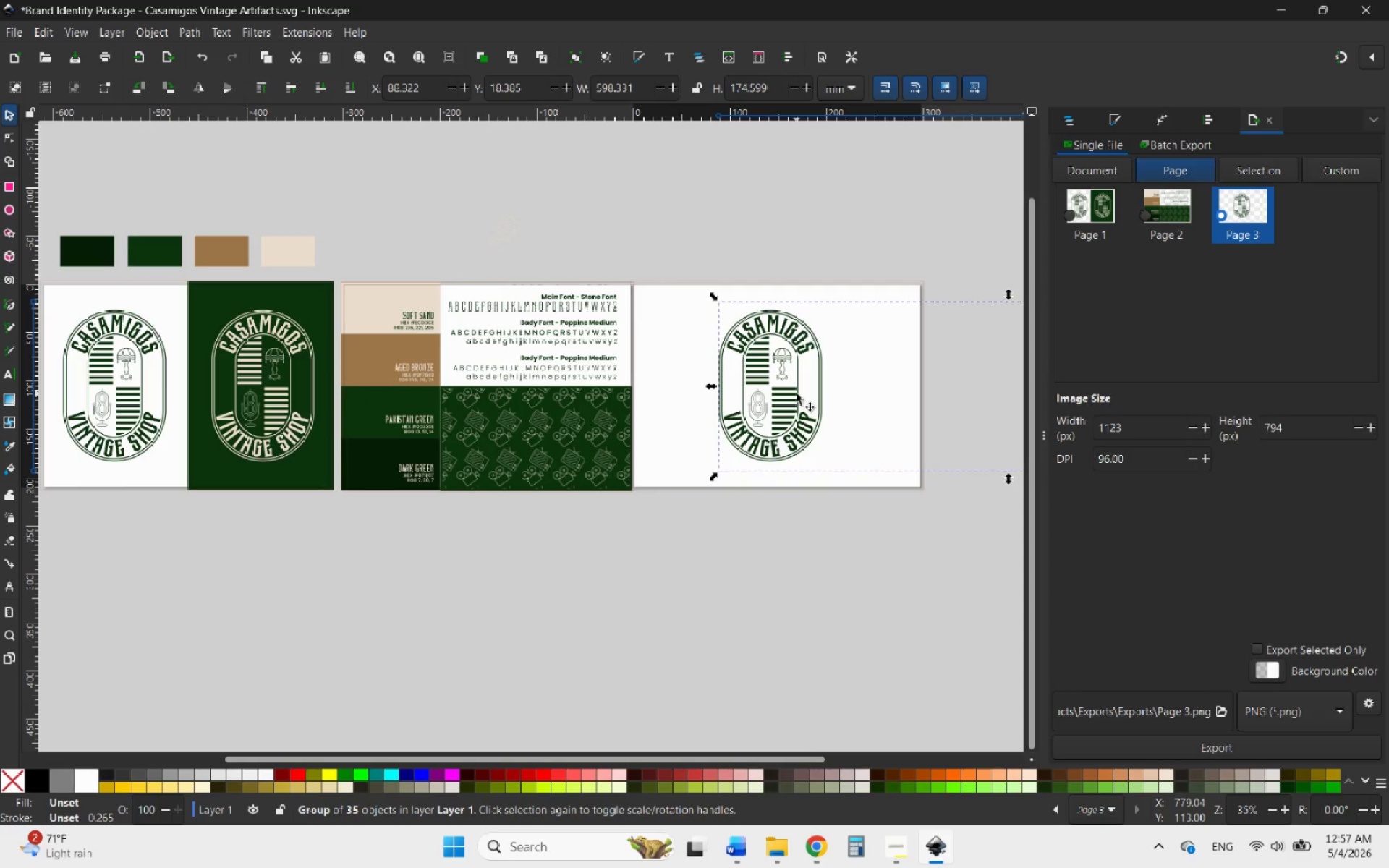 
key(Delete)
 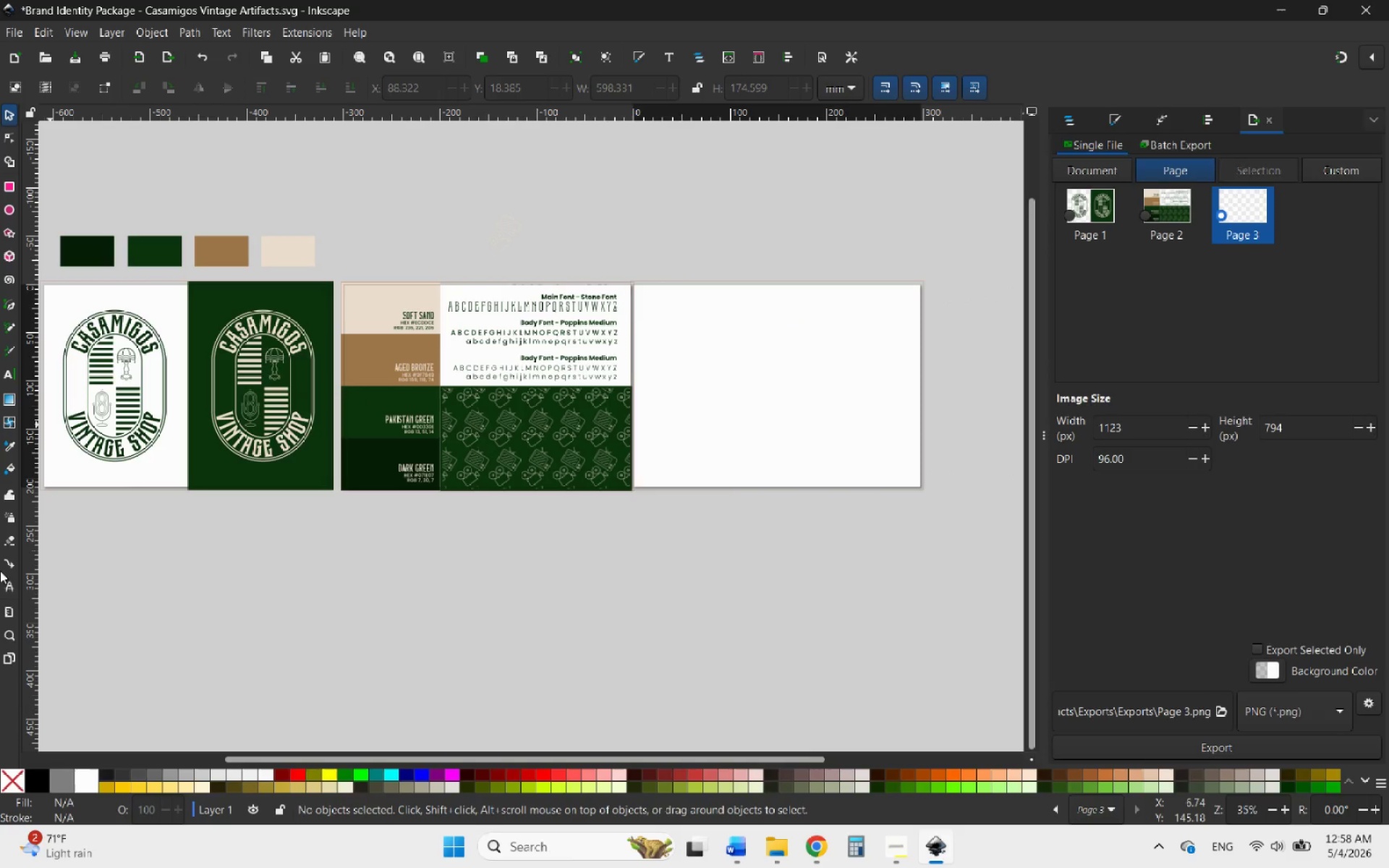 
left_click([9, 661])
 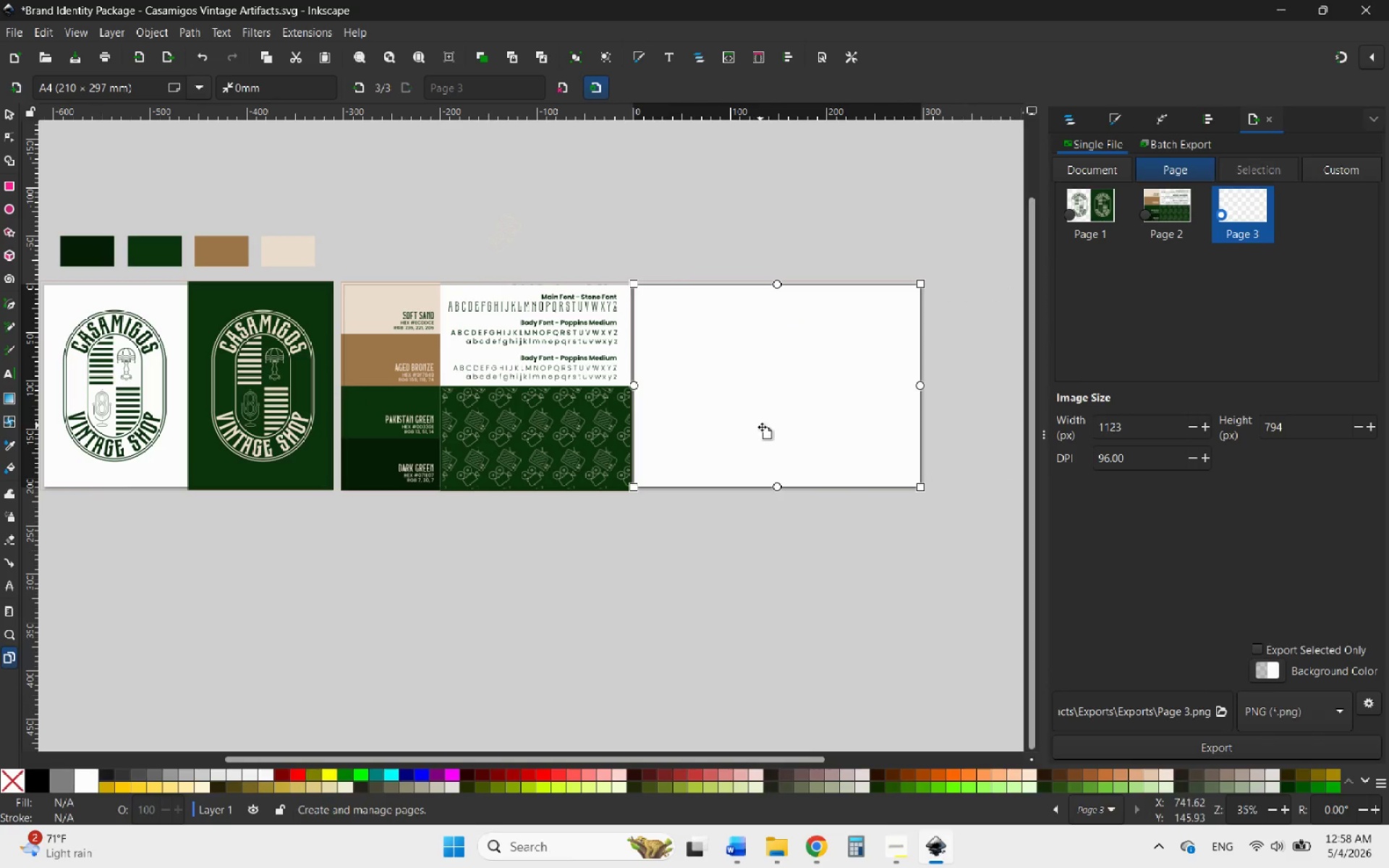 
left_click([760, 425])
 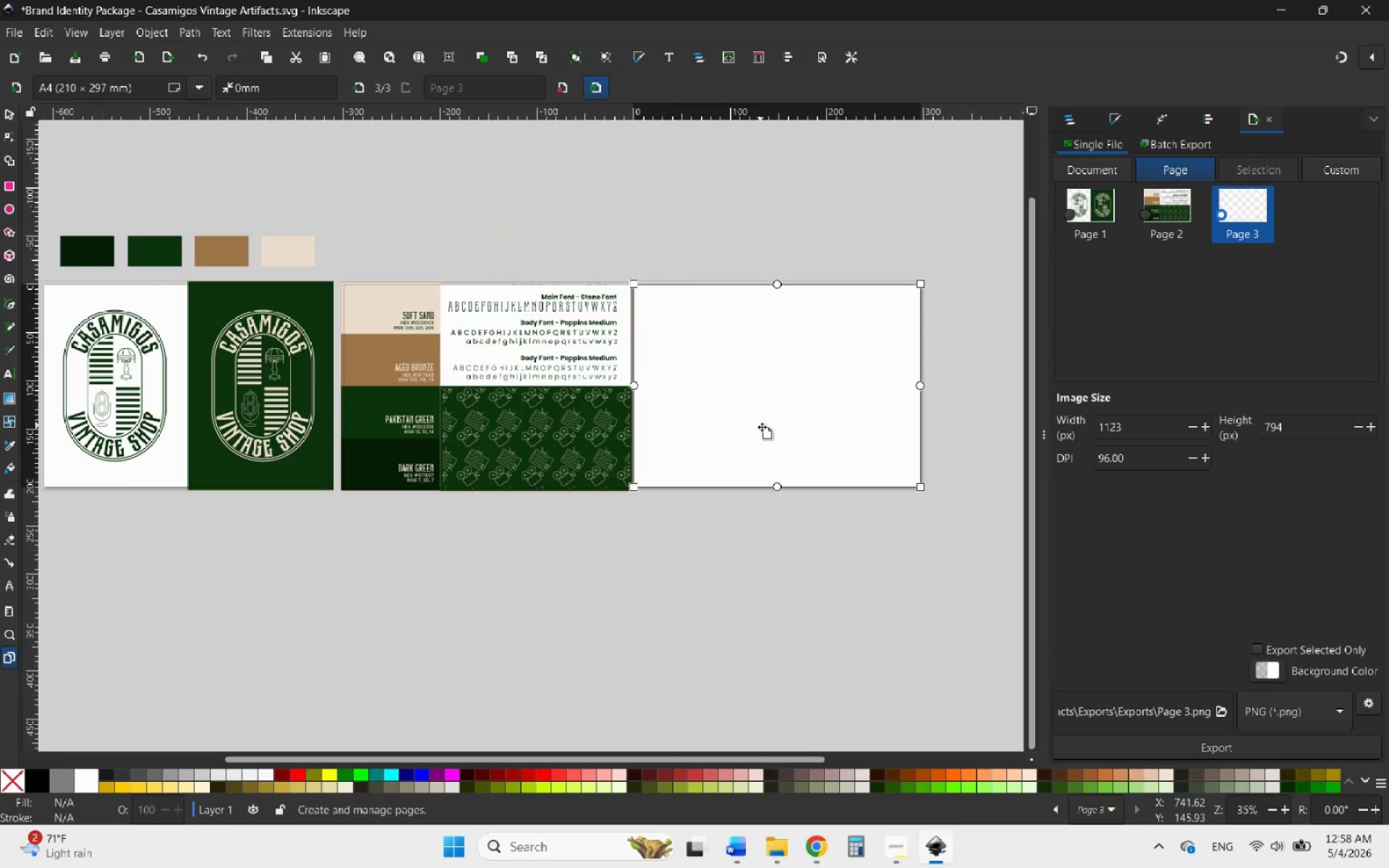 
key(Delete)
 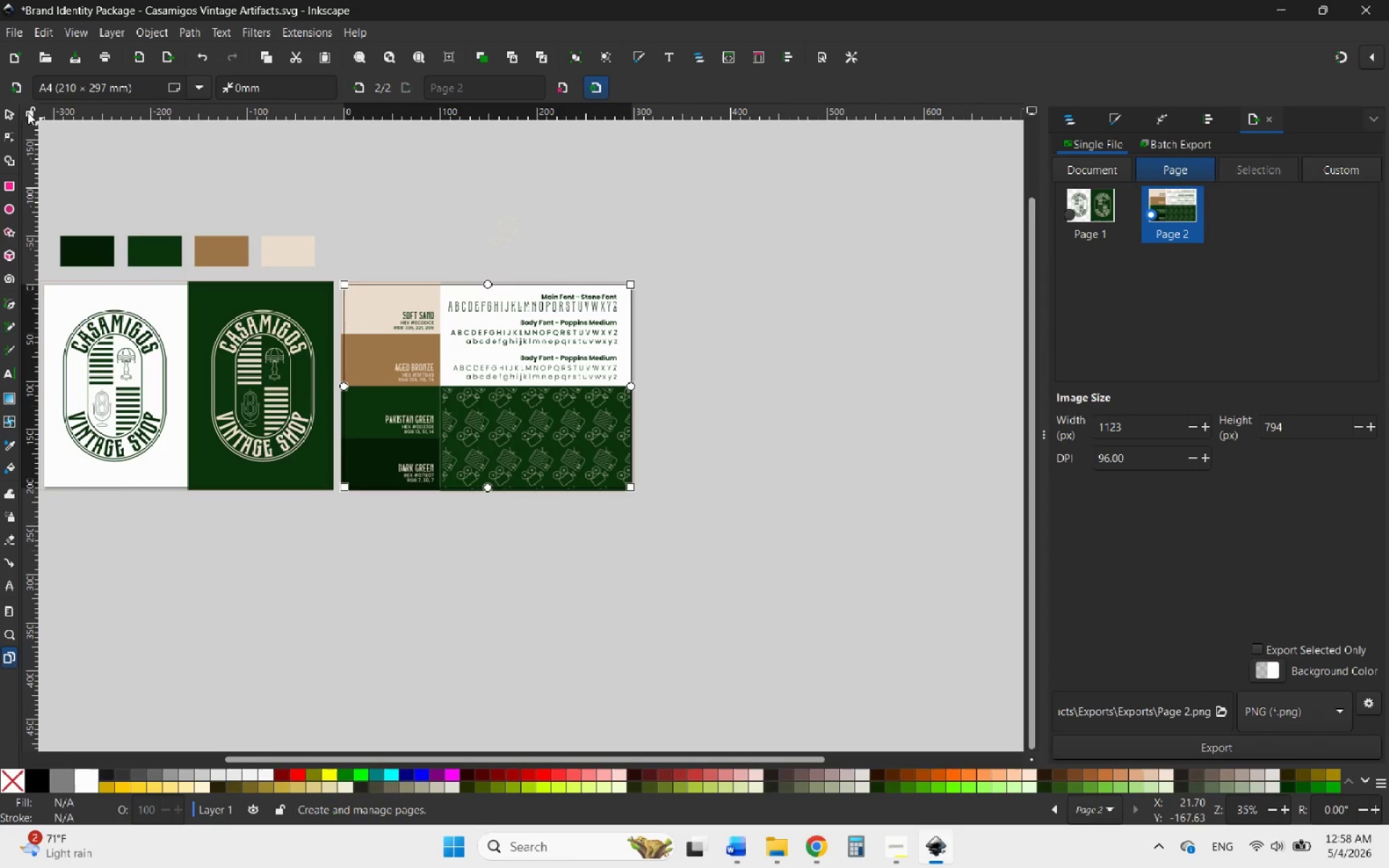 
left_click([7, 112])
 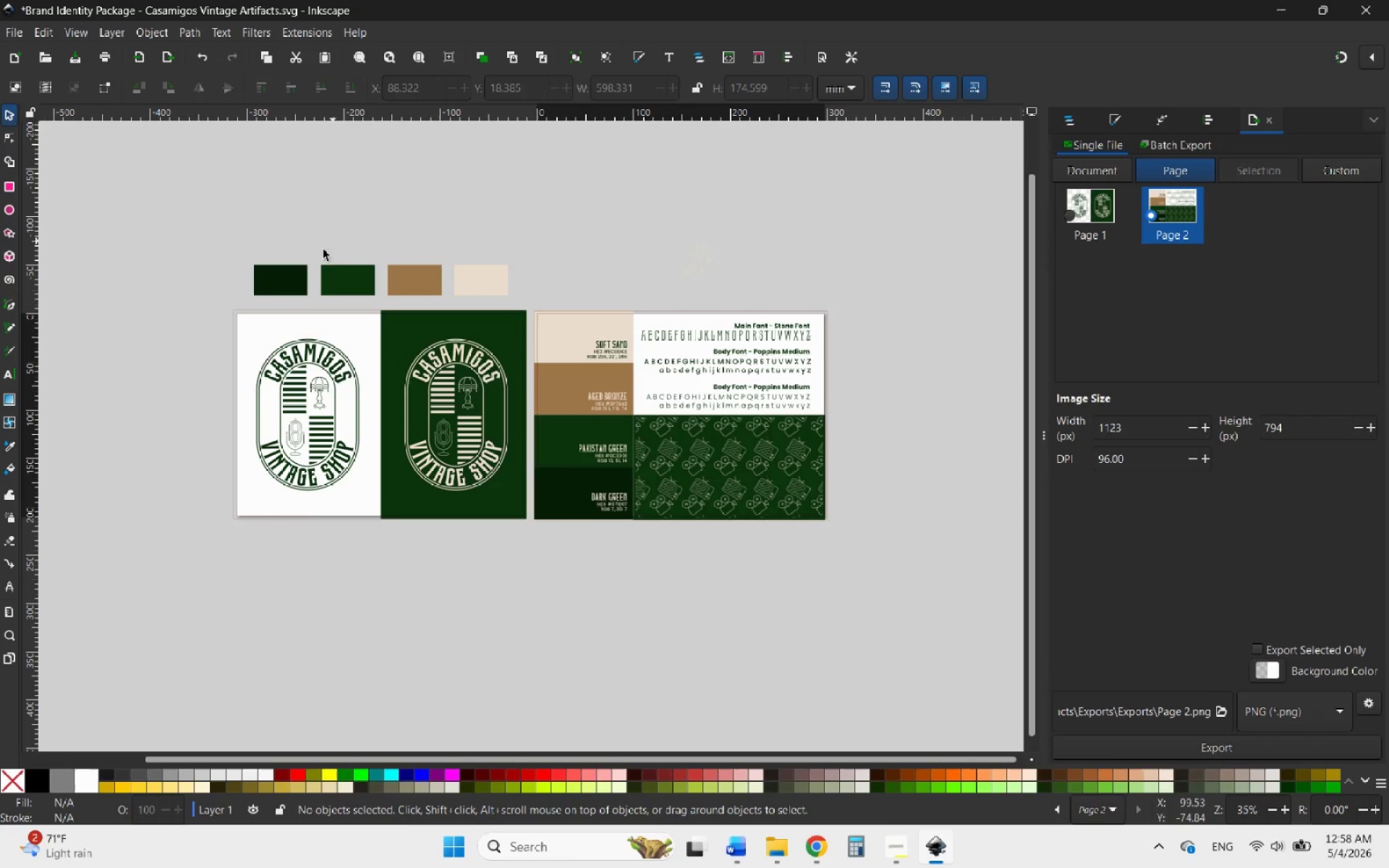 
left_click([278, 282])
 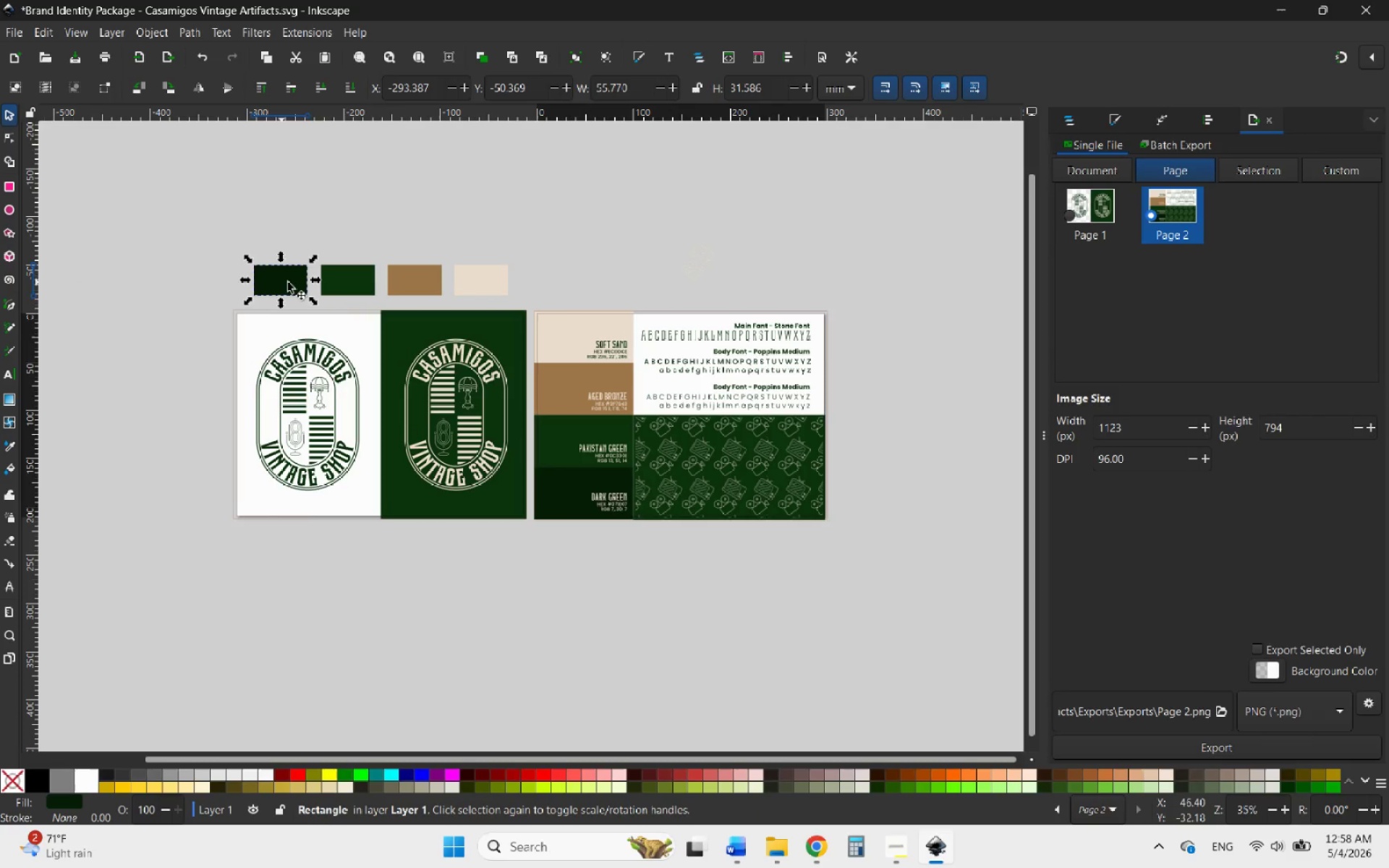 
key(Delete)
 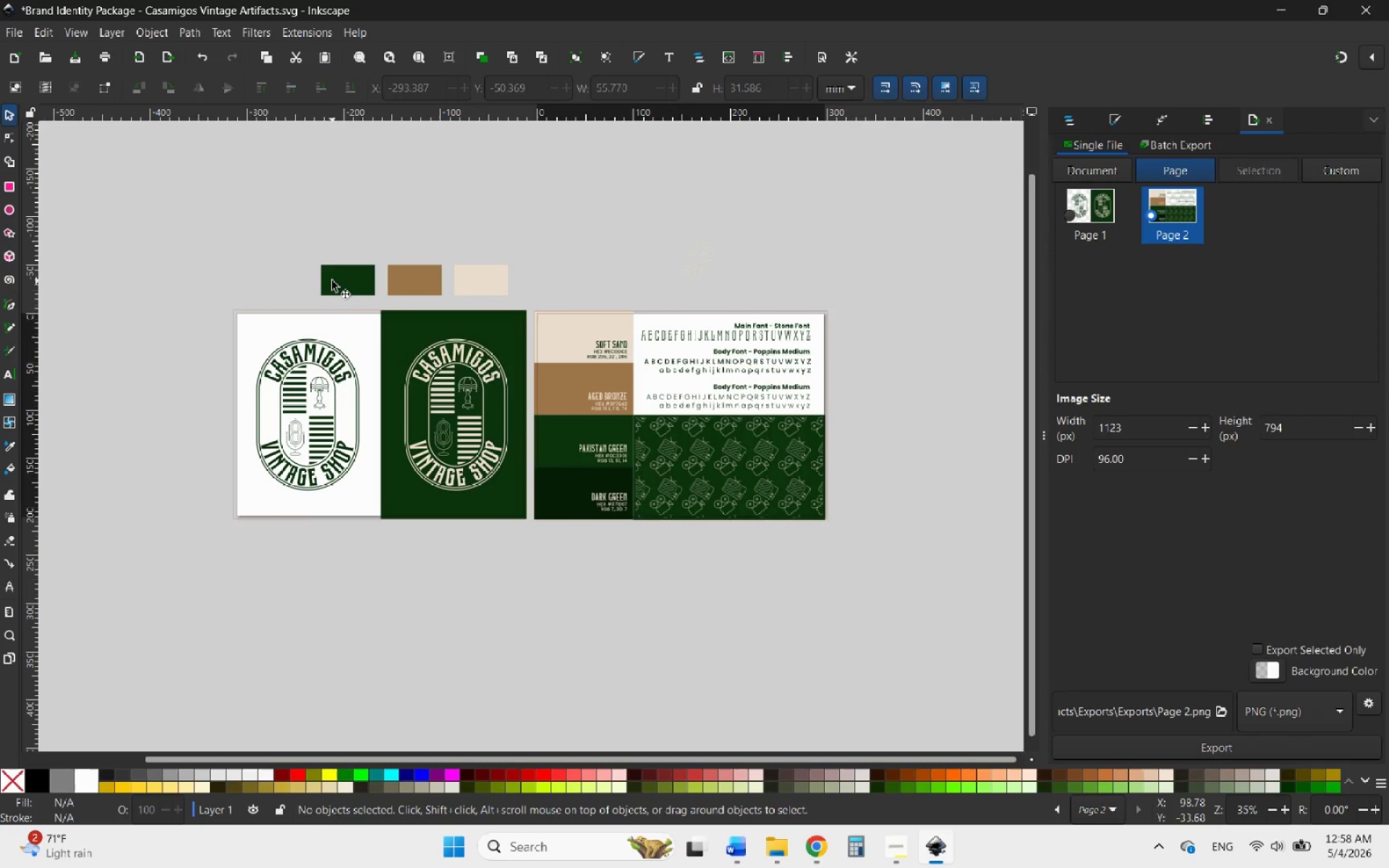 
left_click([332, 281])
 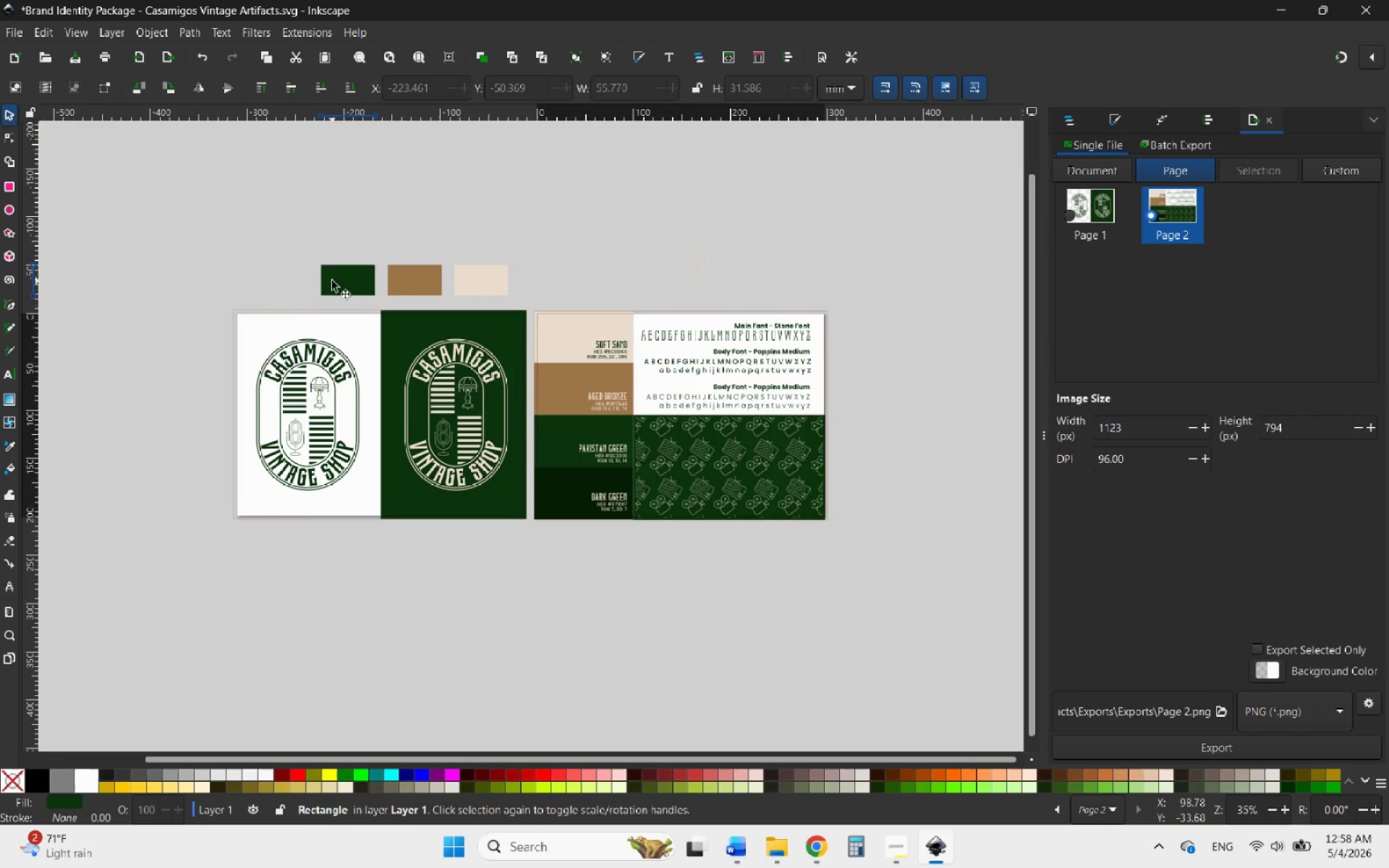 
key(Delete)
 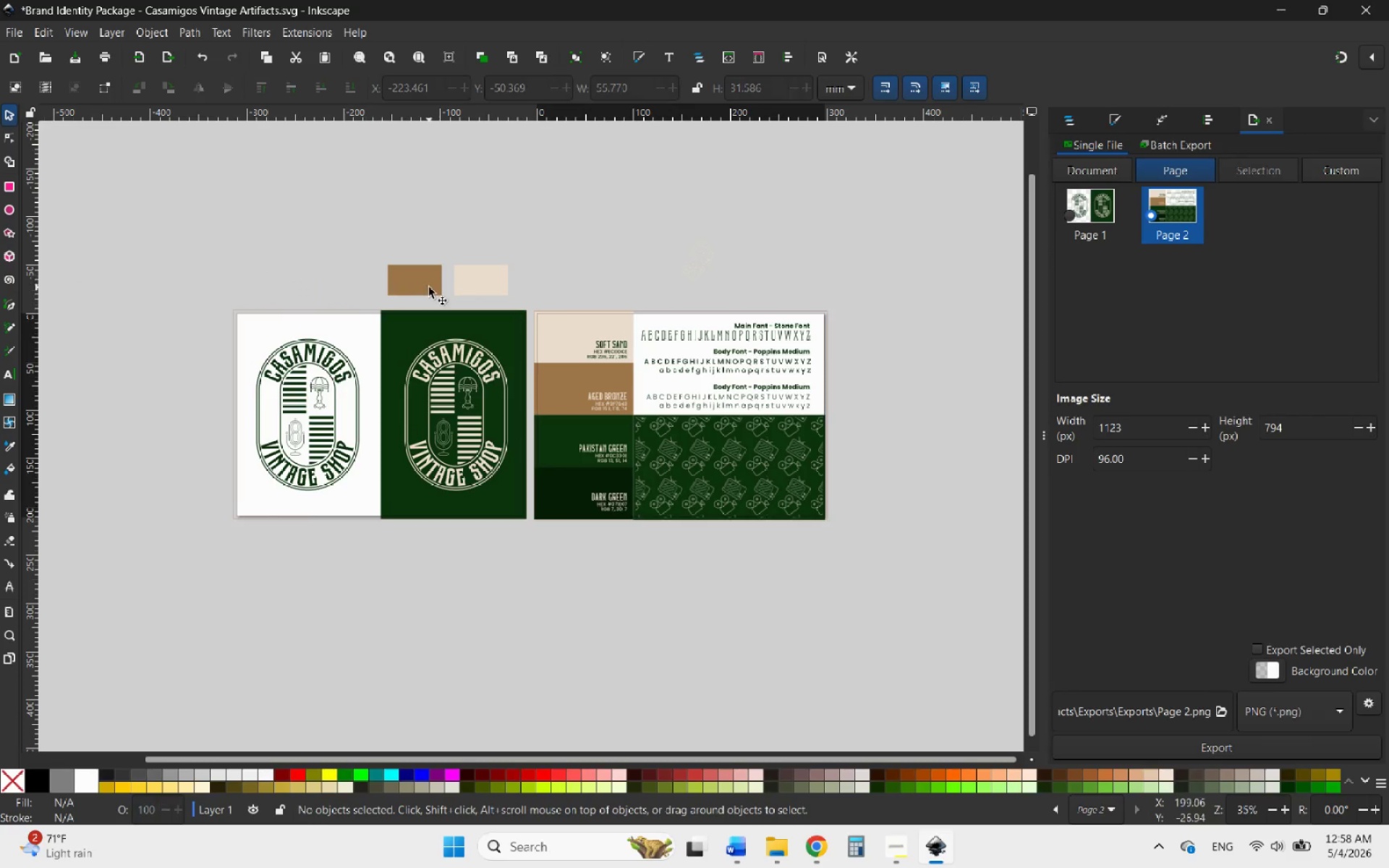 
left_click([429, 287])
 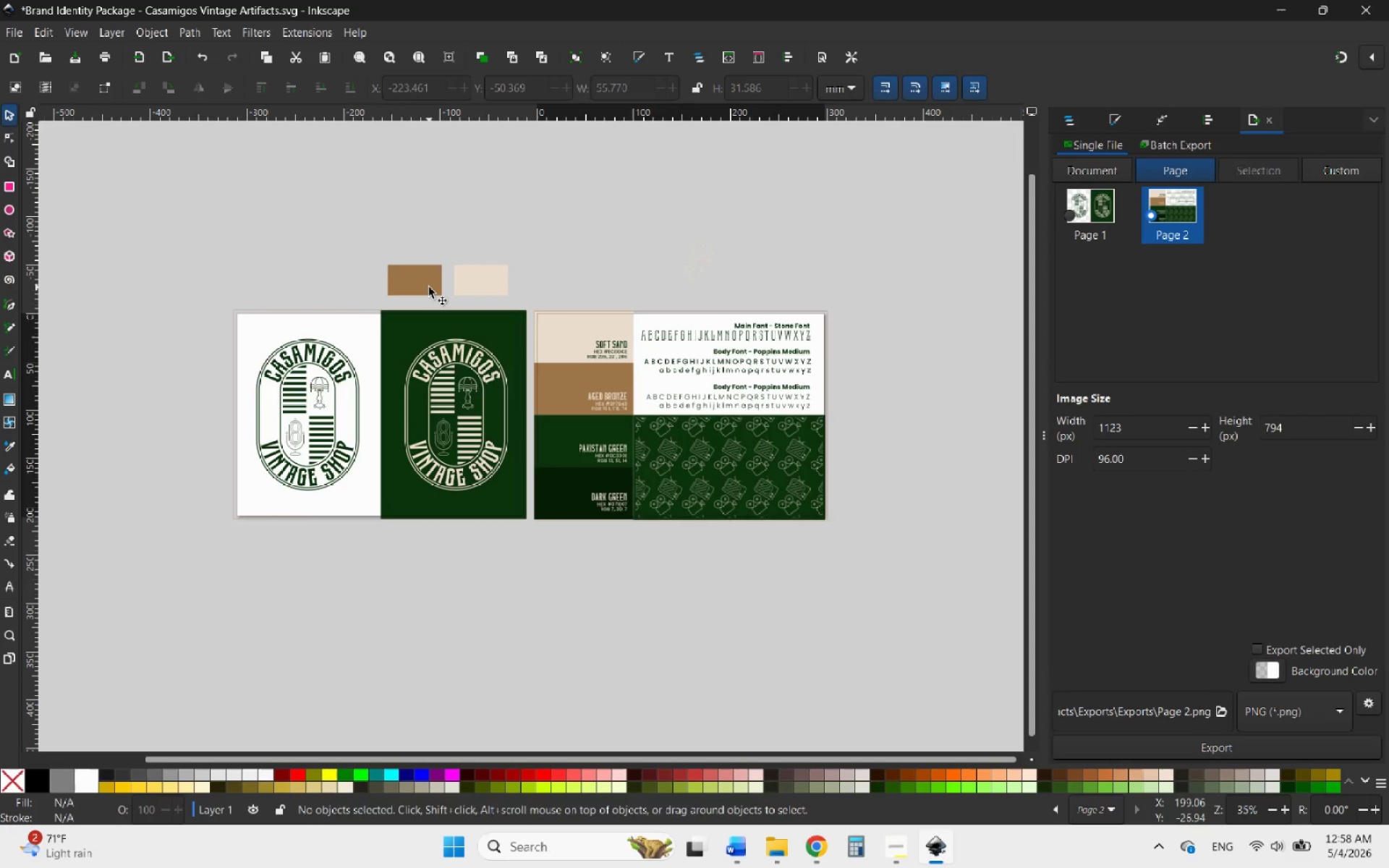 
key(Delete)
 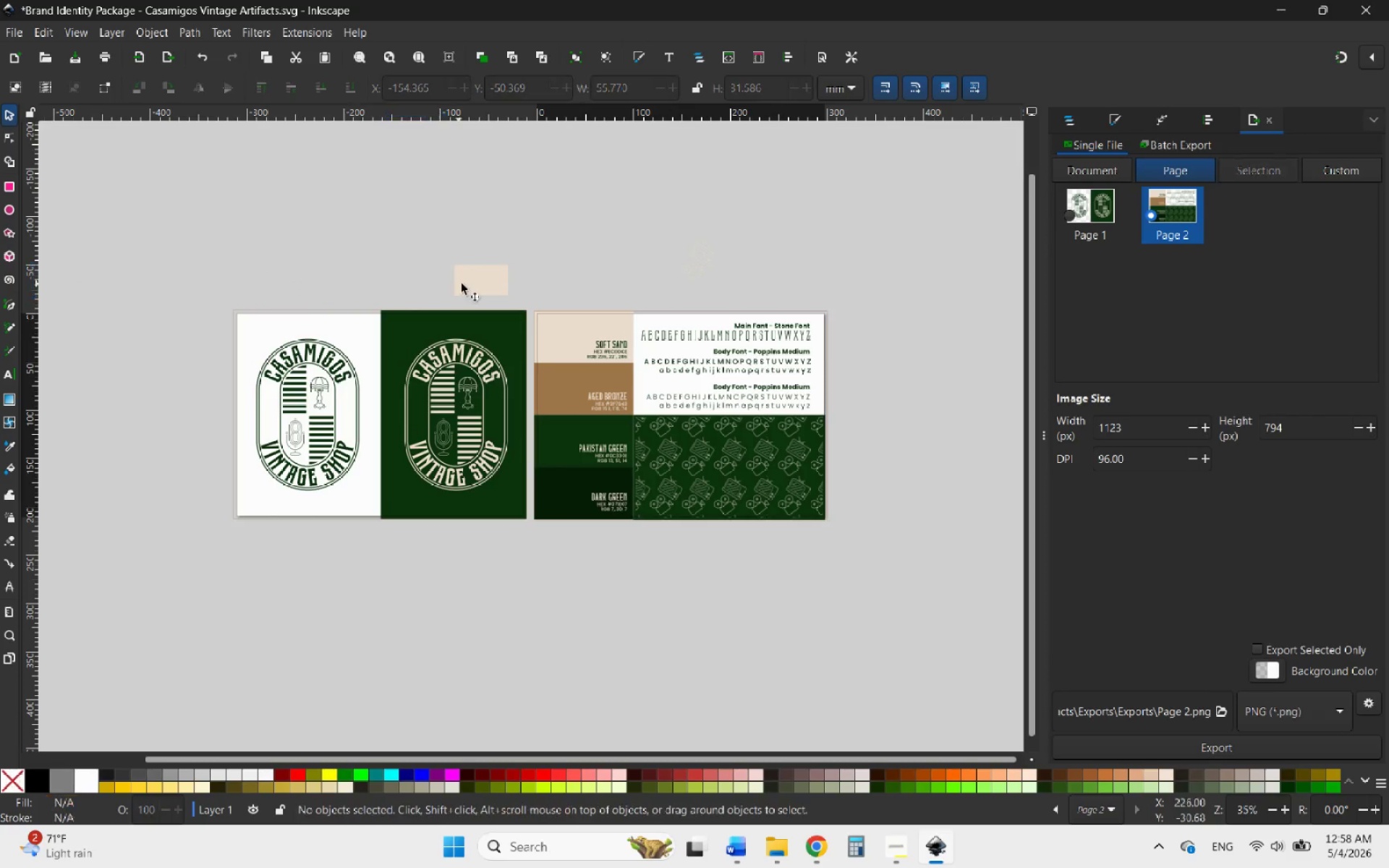 
left_click([464, 284])
 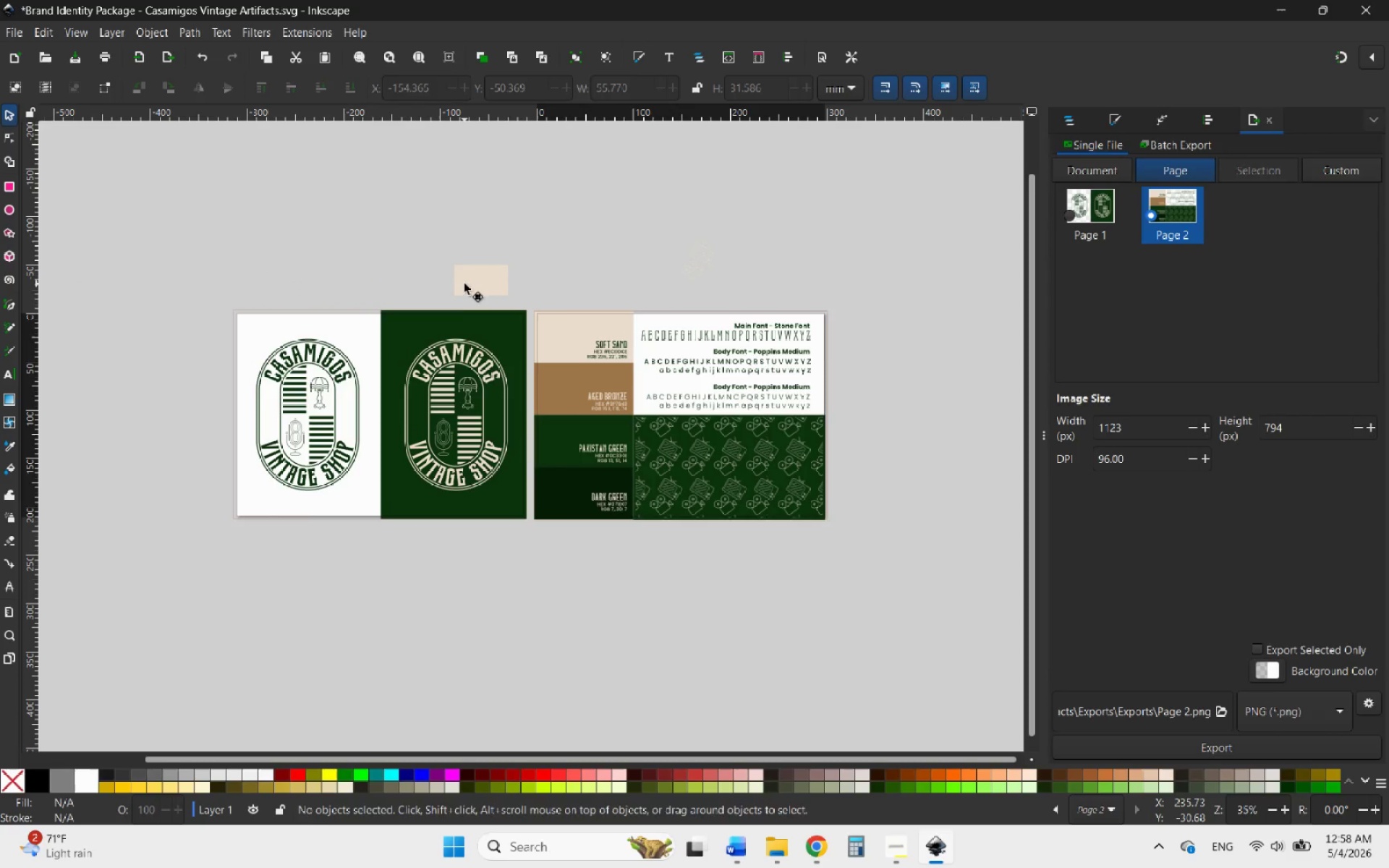 
key(Delete)
 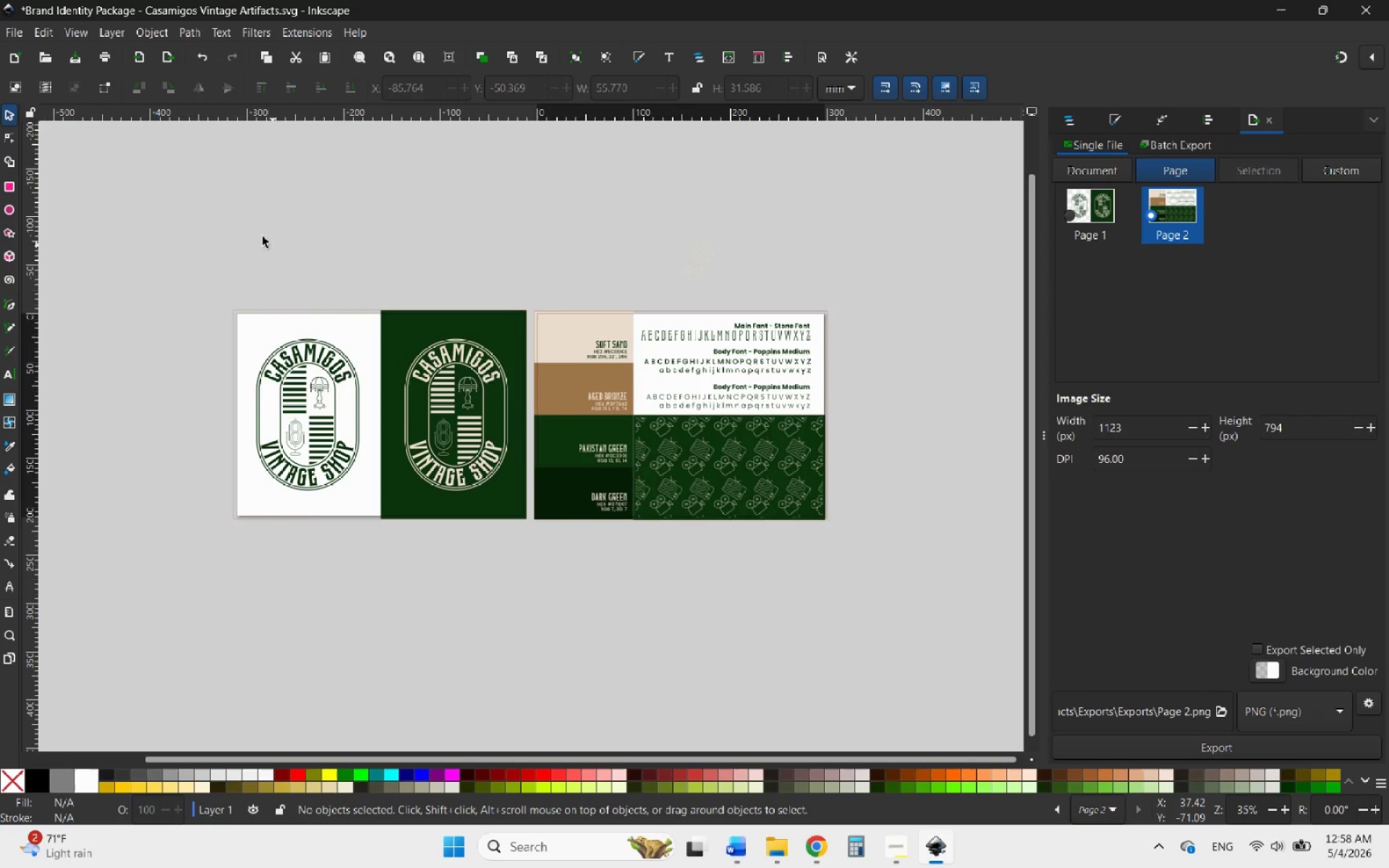 
left_click([218, 216])
 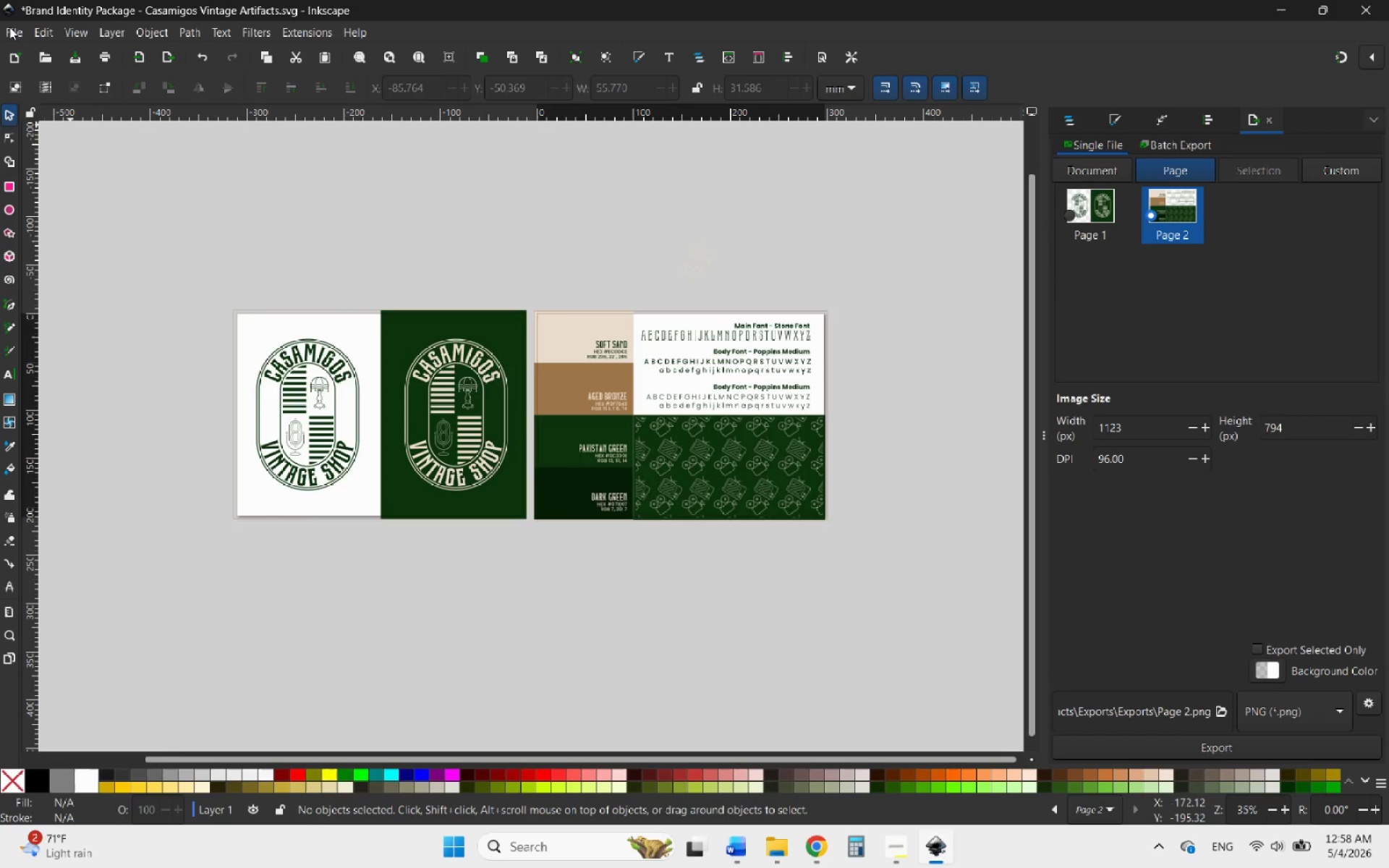 
left_click([7, 27])
 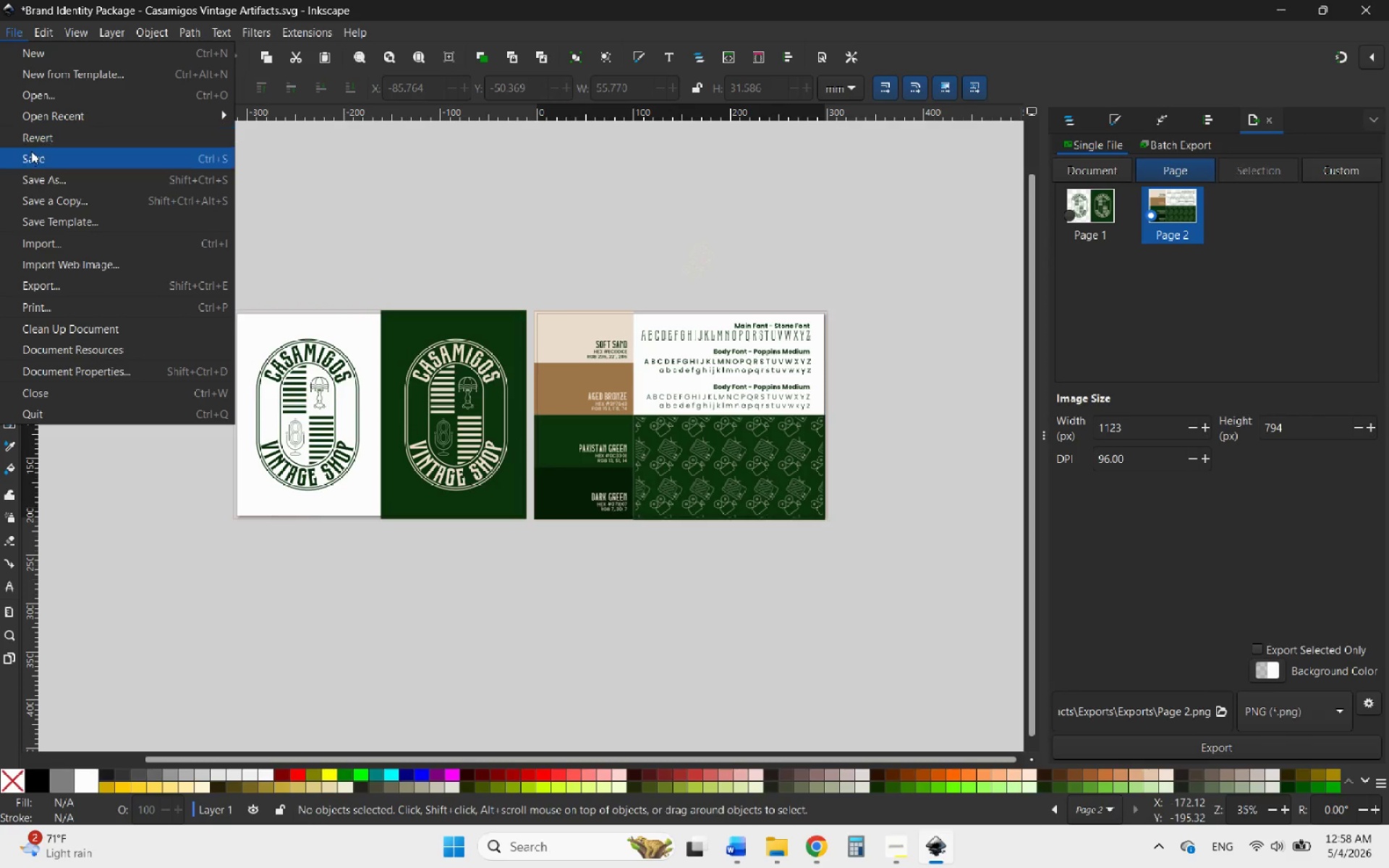 
left_click([31, 151])
 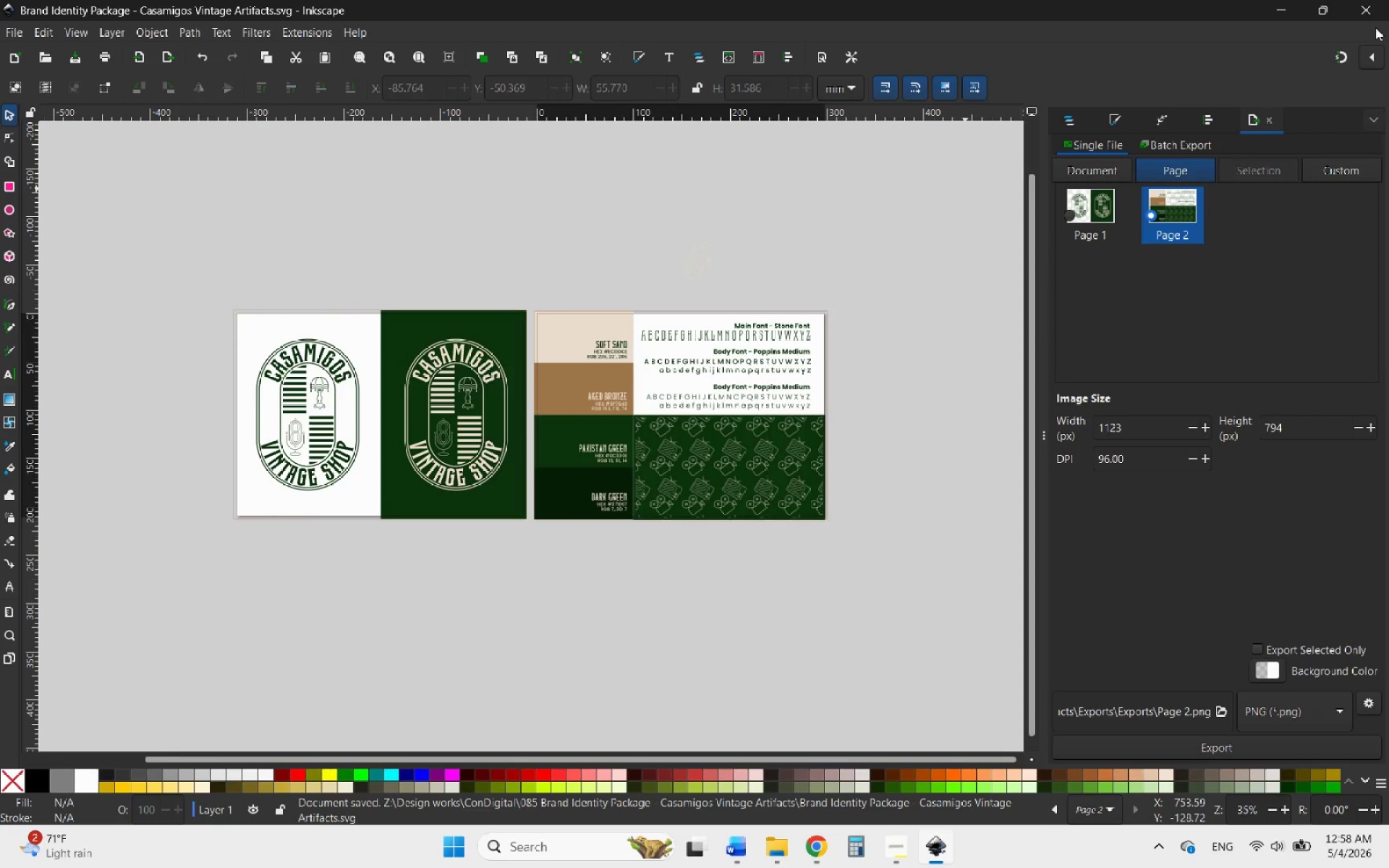 
left_click([1362, 9])
 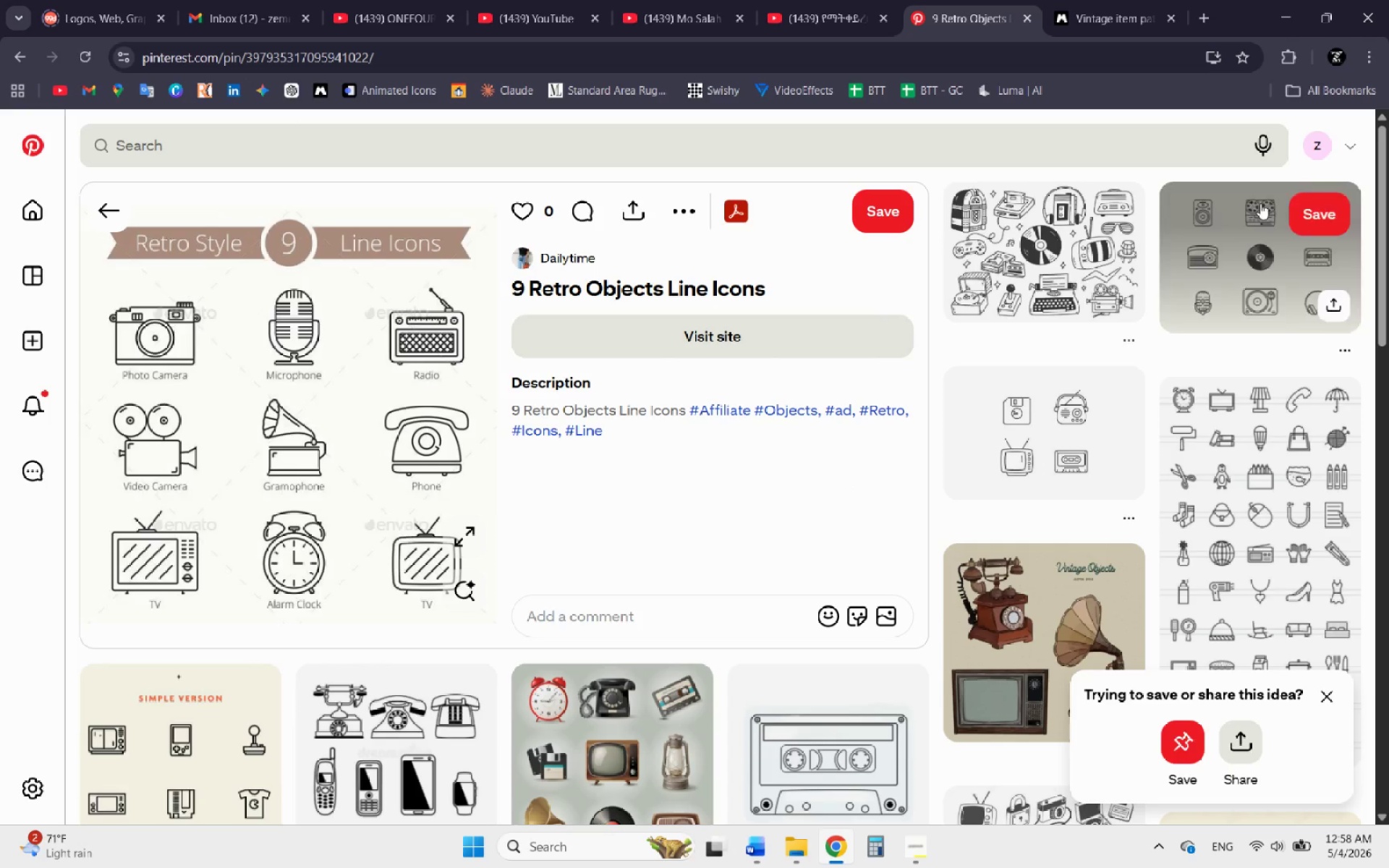 